 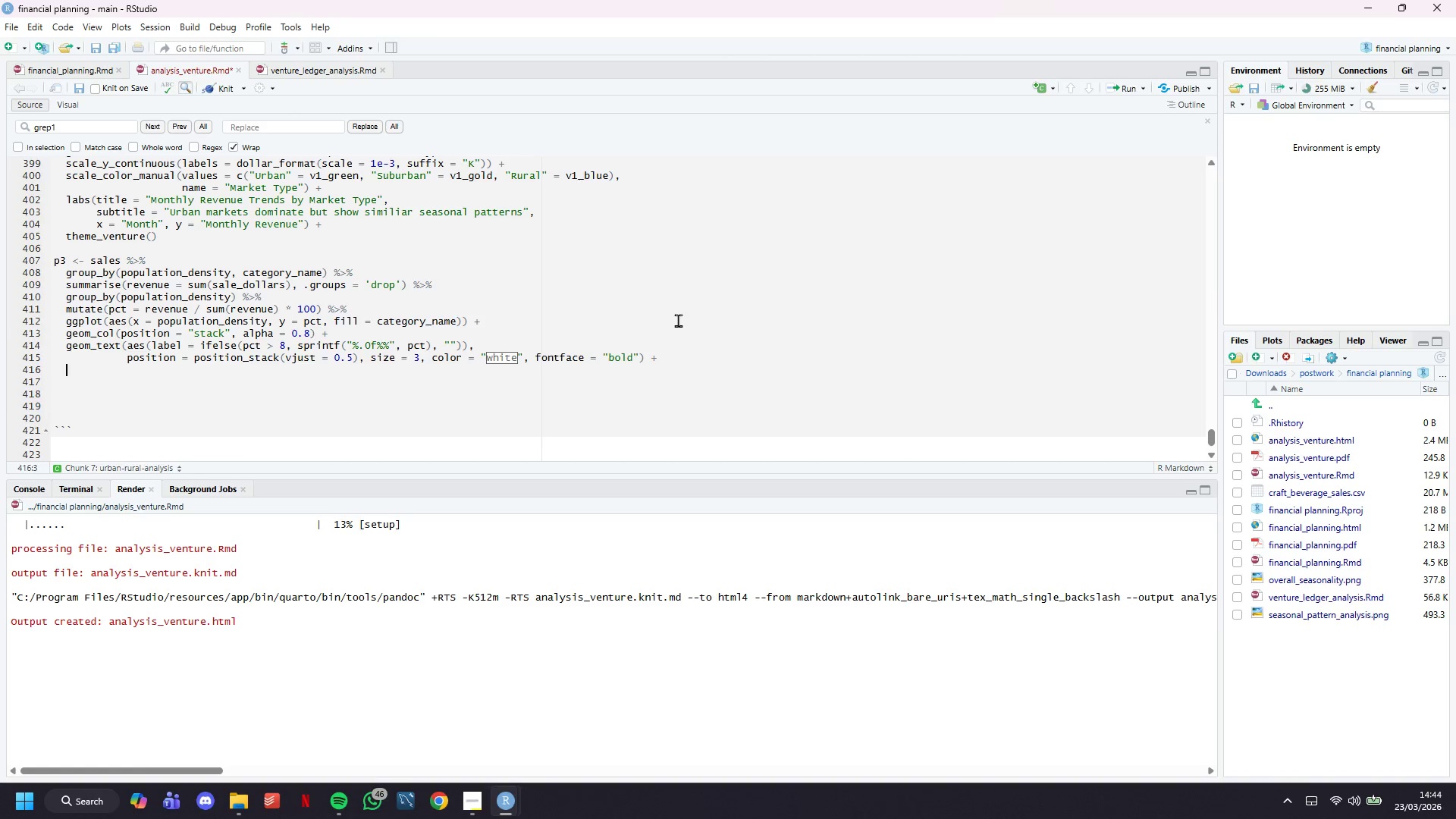 
key(Enter)
 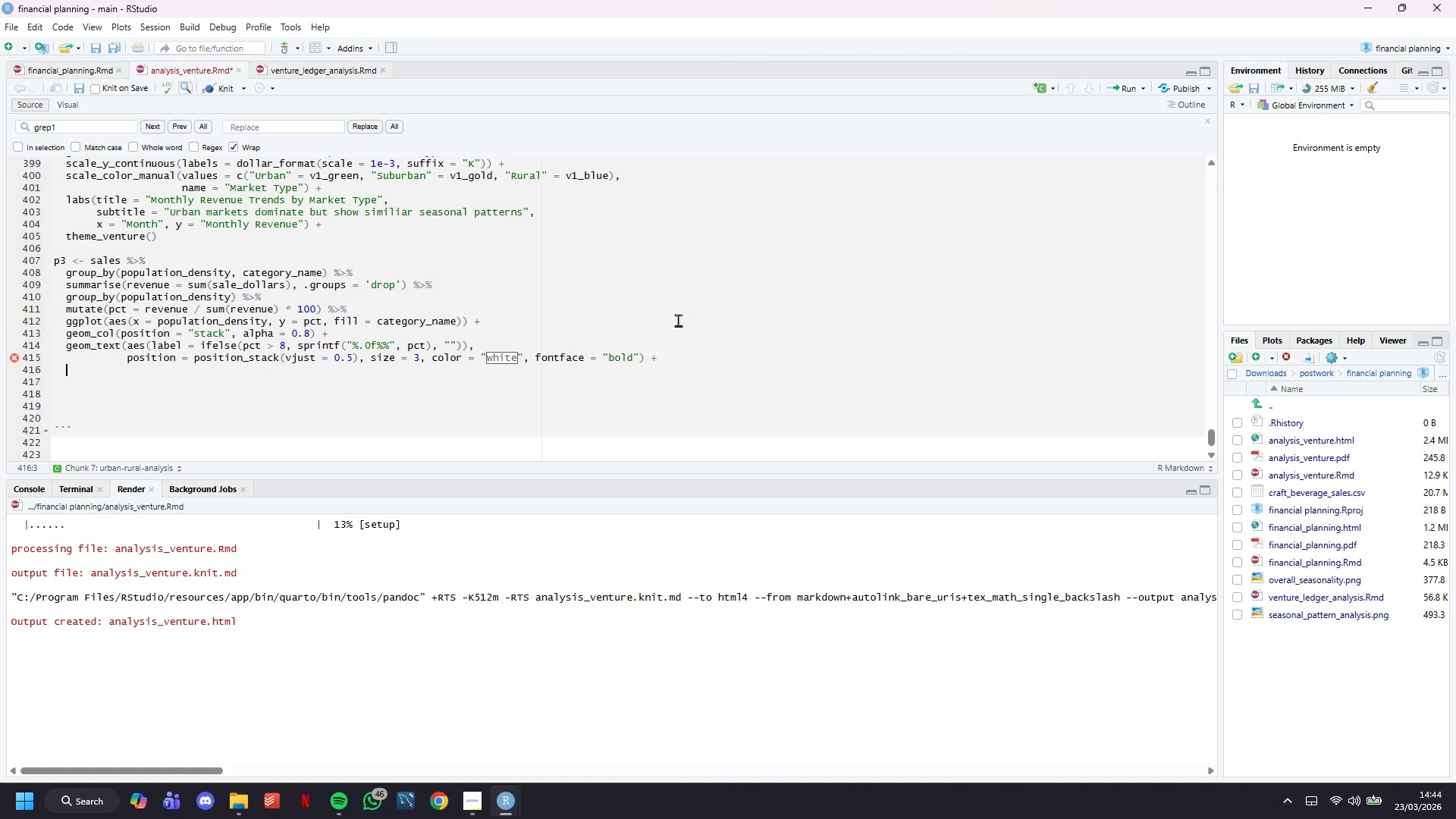 
wait(6.64)
 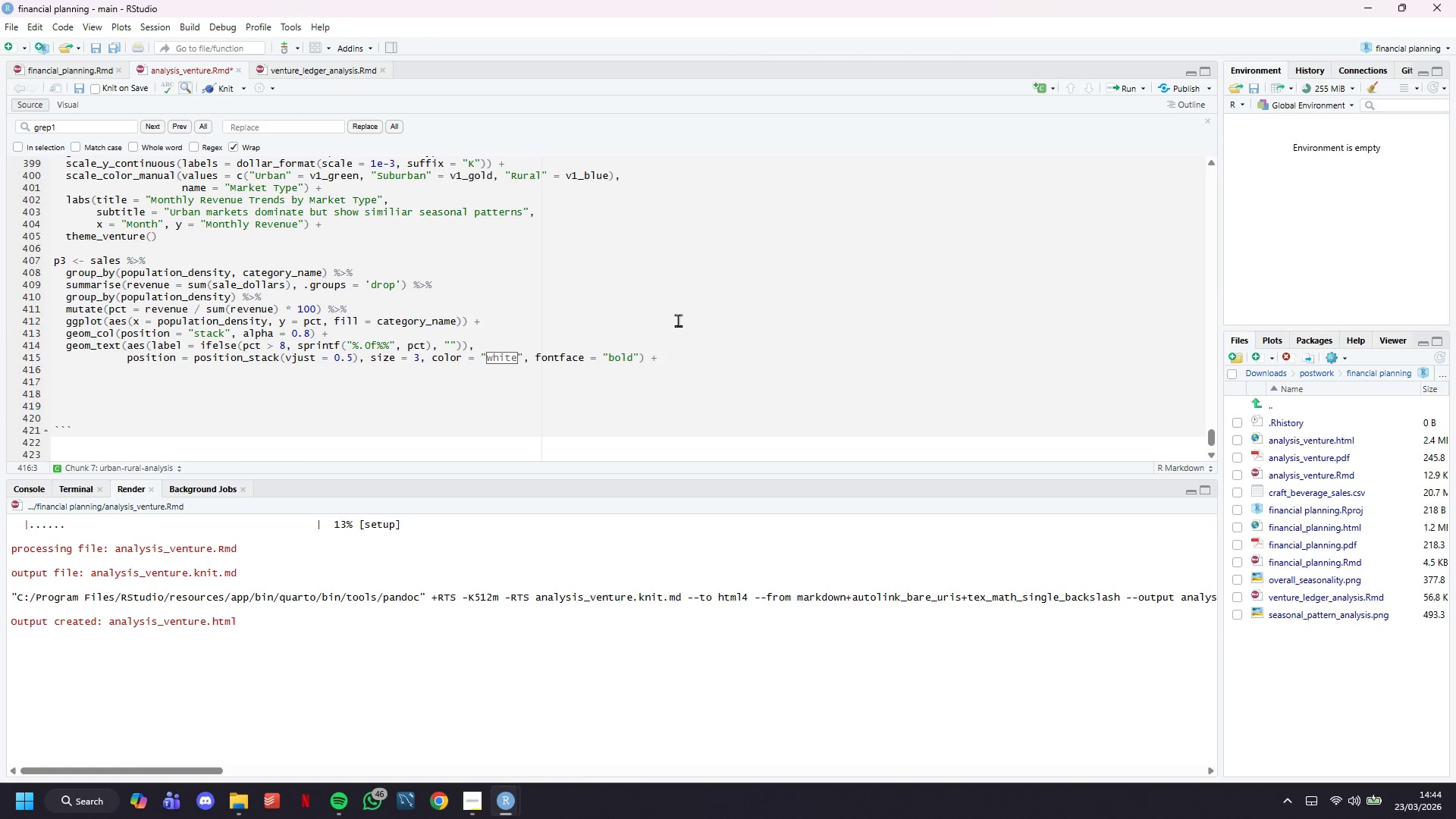 
type(scale_fill_brewer(pal)
 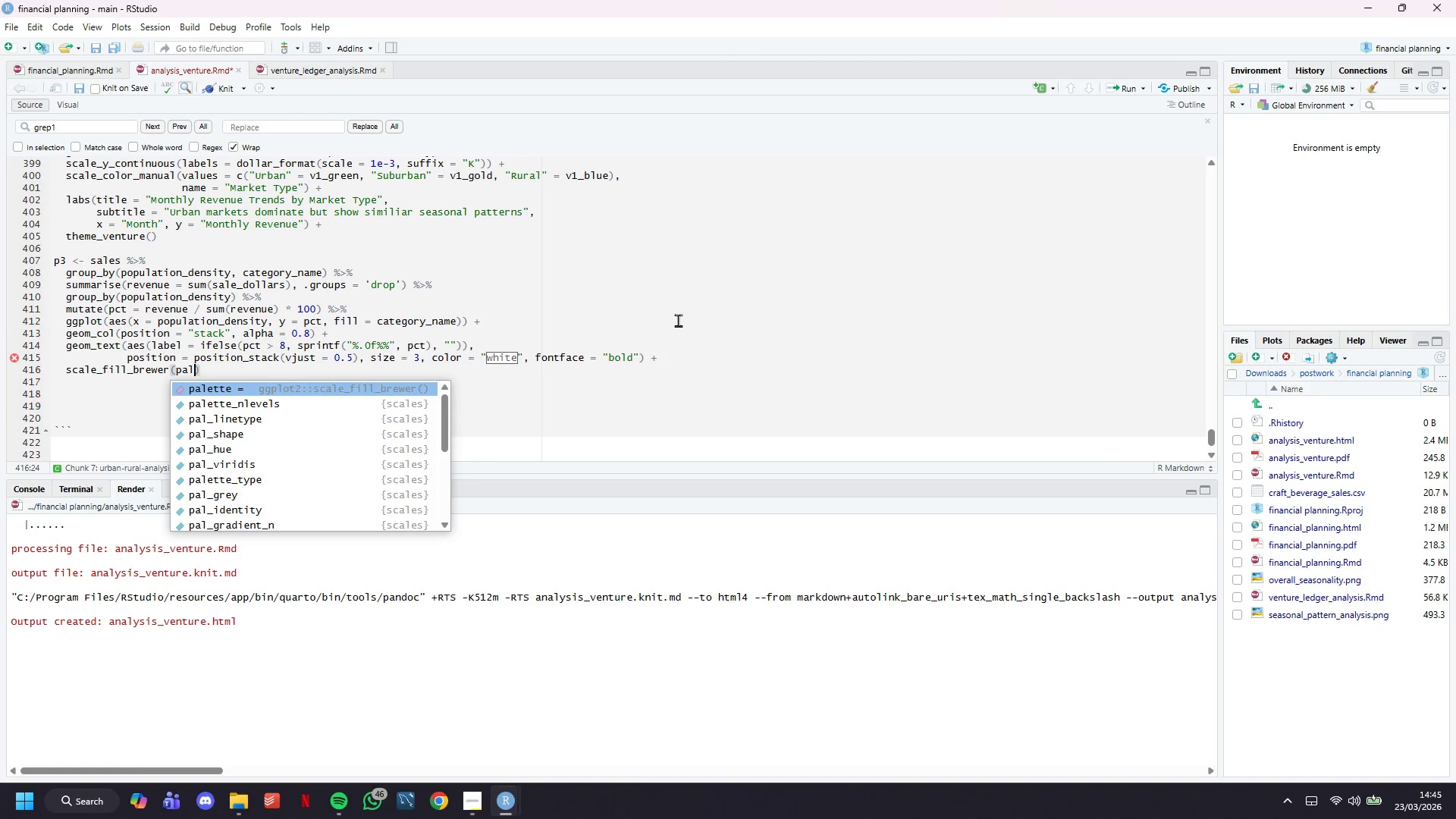 
key(Tab)
type("Set2)
 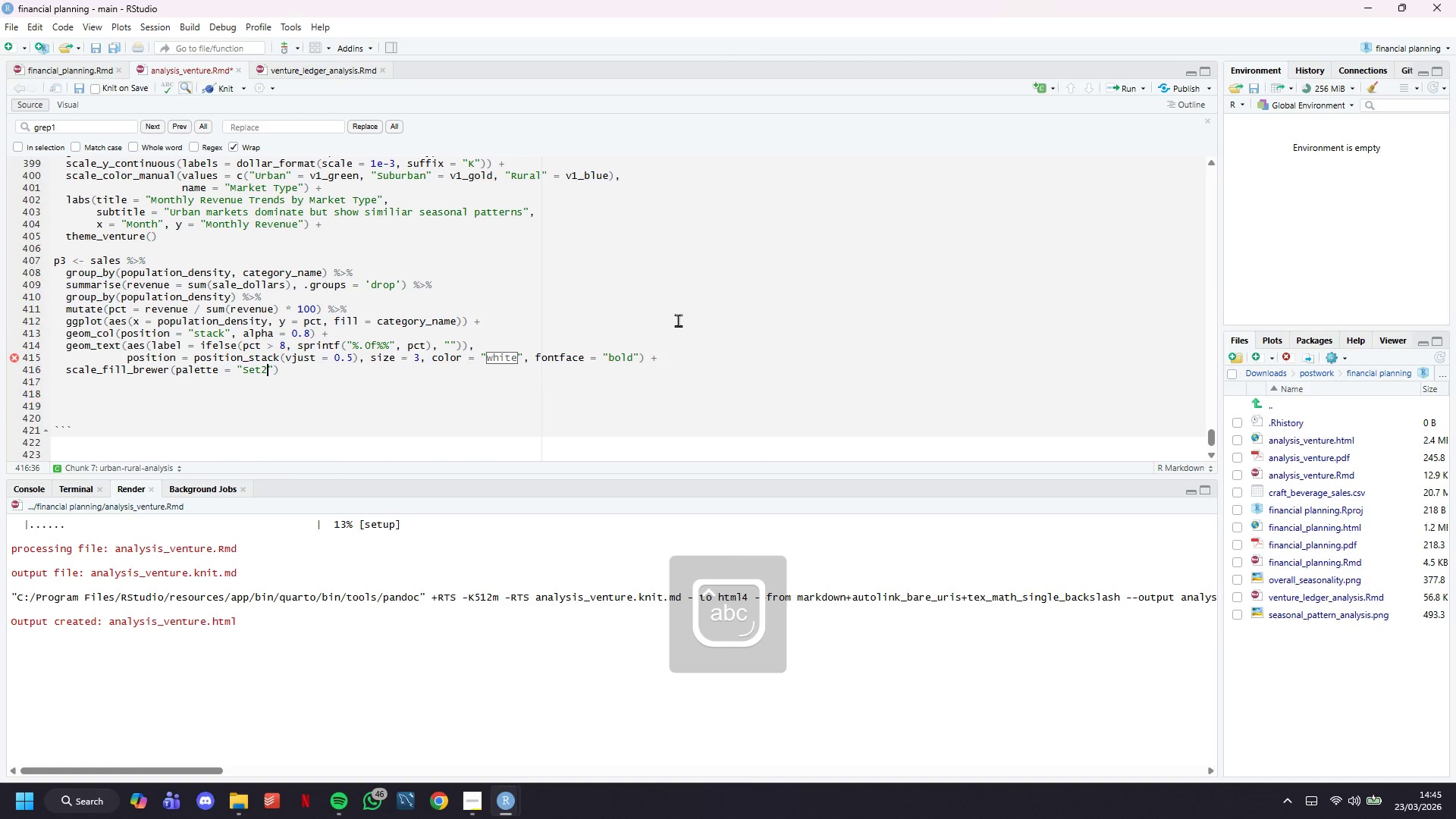 
key(ArrowRight)
 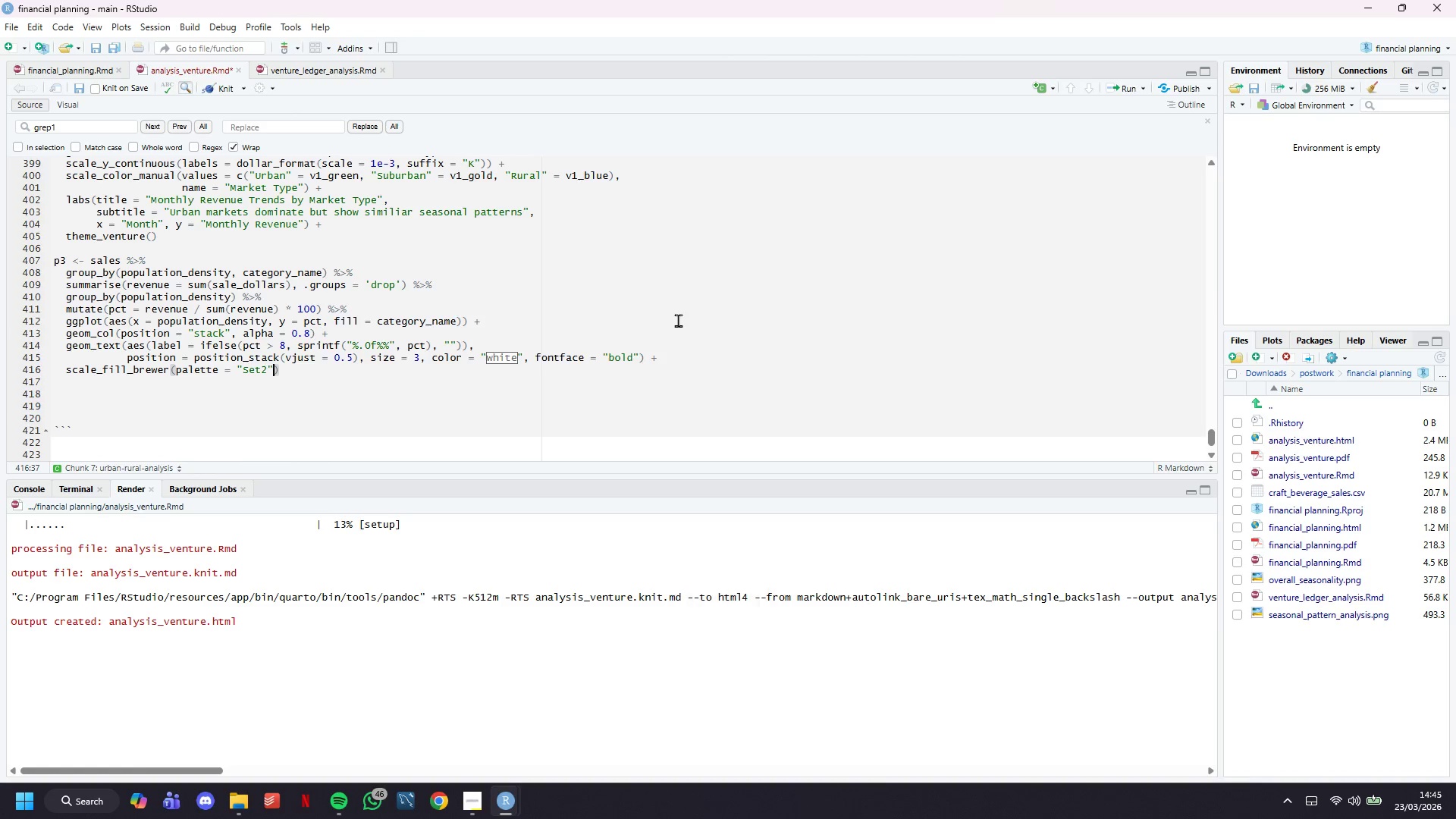 
type(, name -)
key(Backspace)
type(= "Category)
 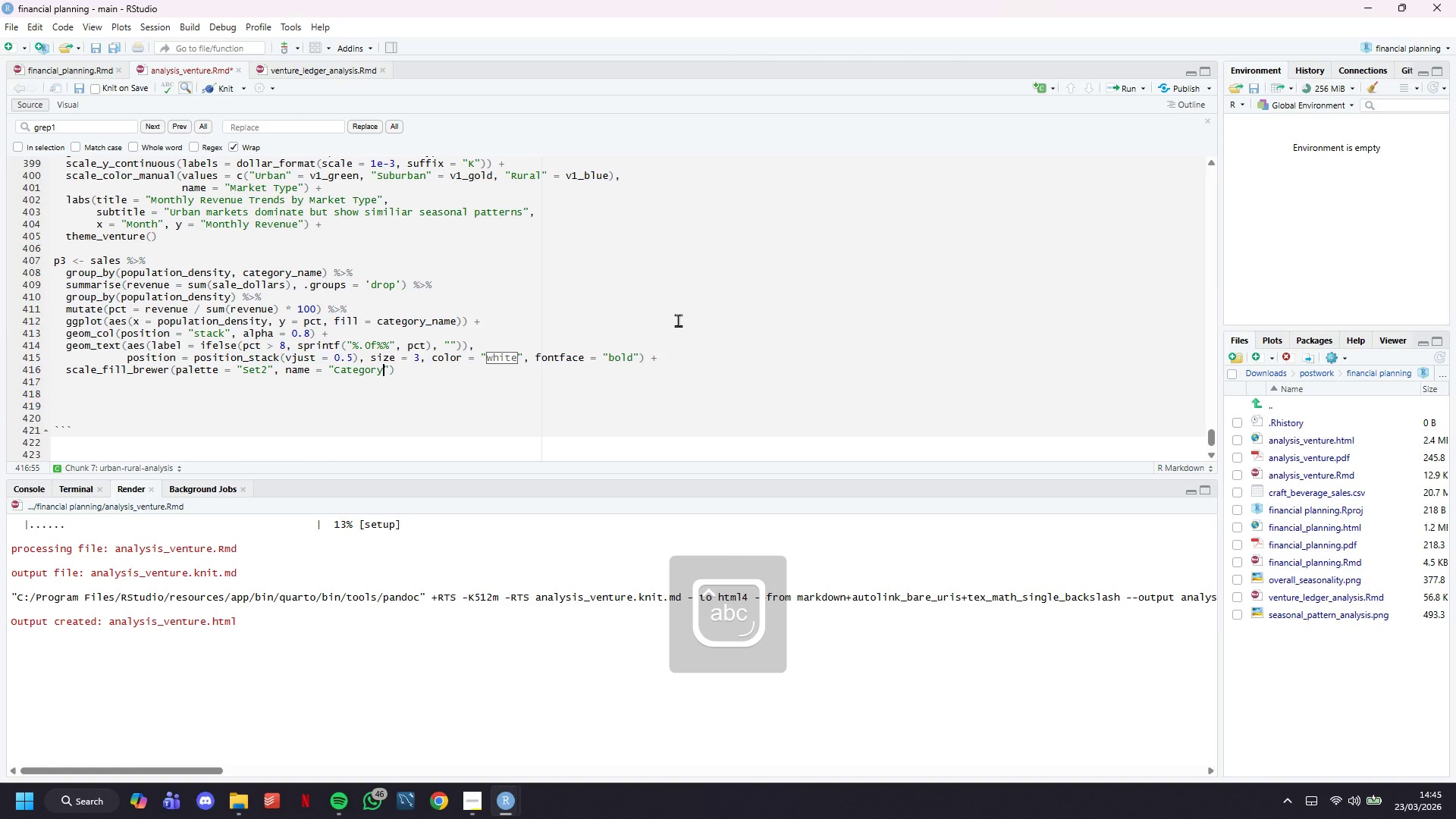 
key(ArrowRight)
 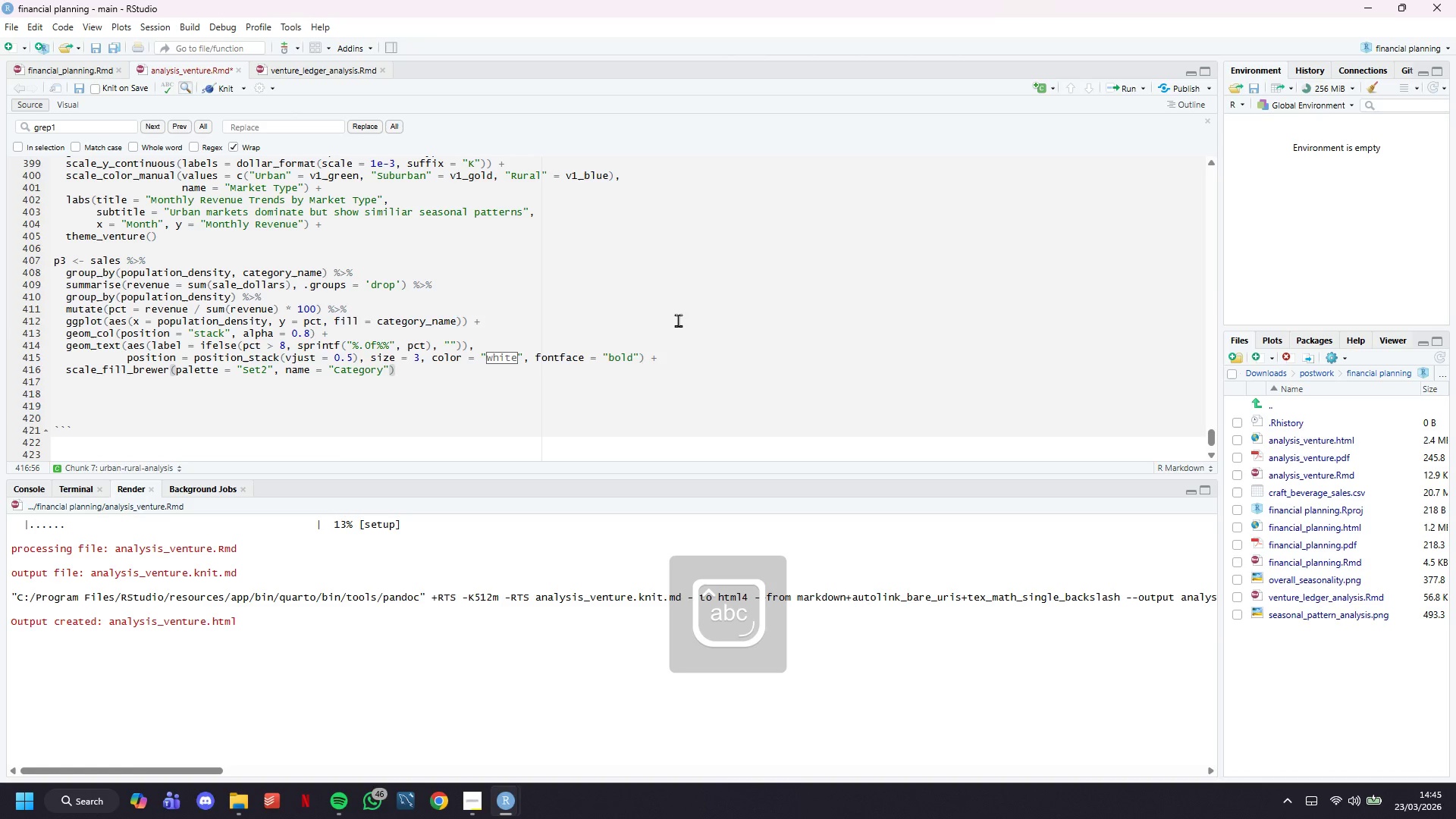 
key(ArrowRight)
 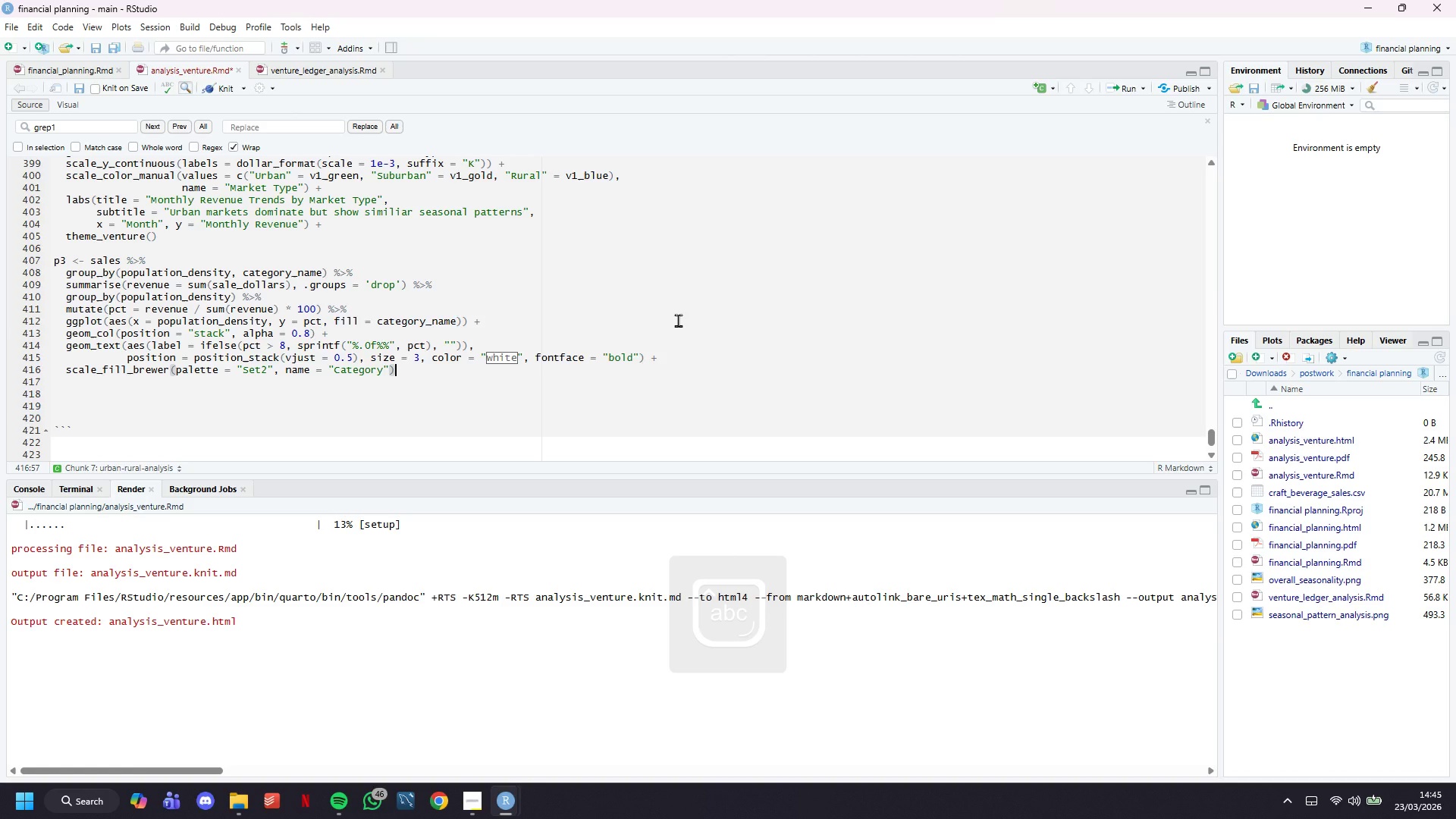 
key(Space)
 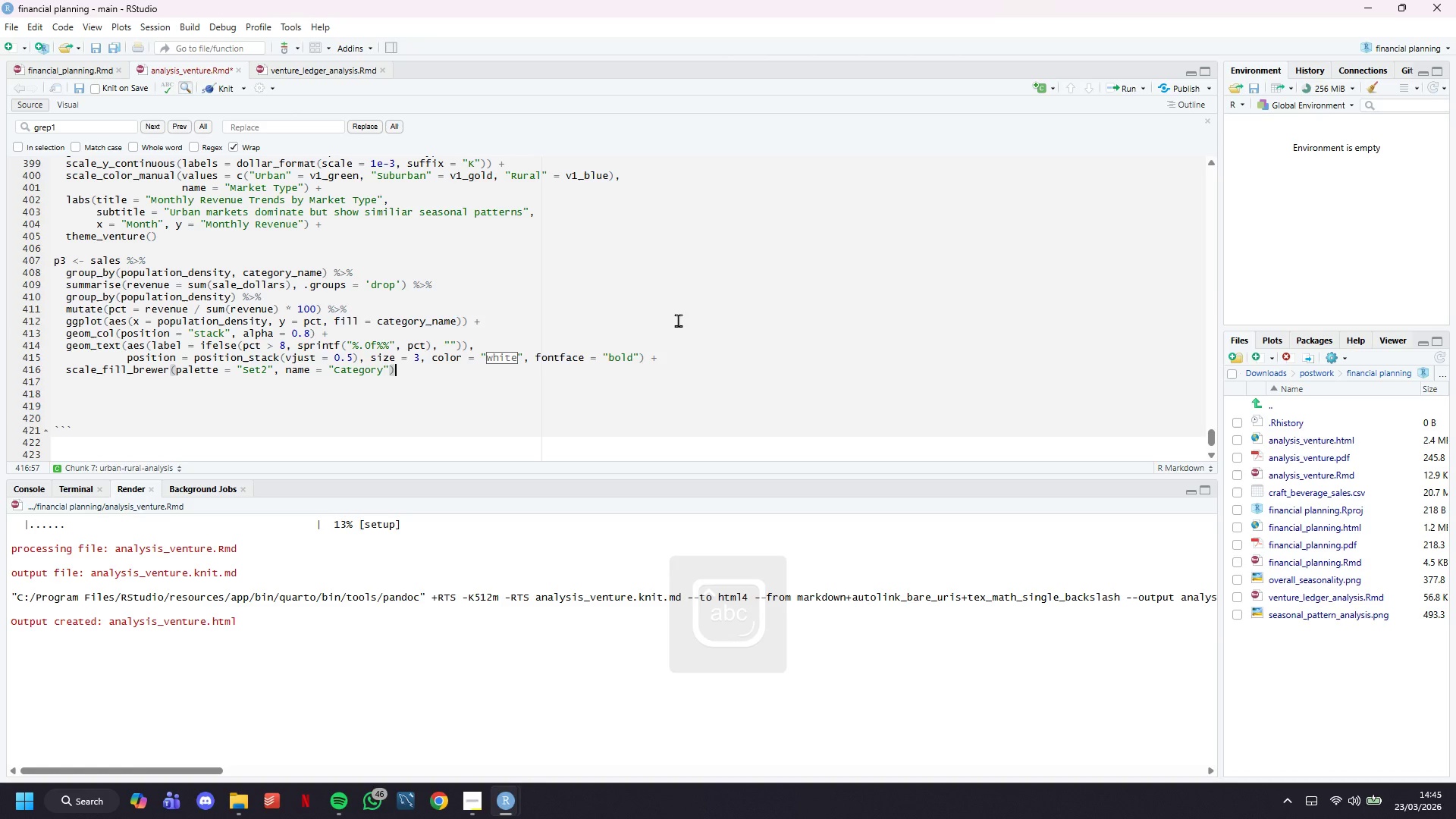 
key(Shift+Equal)
 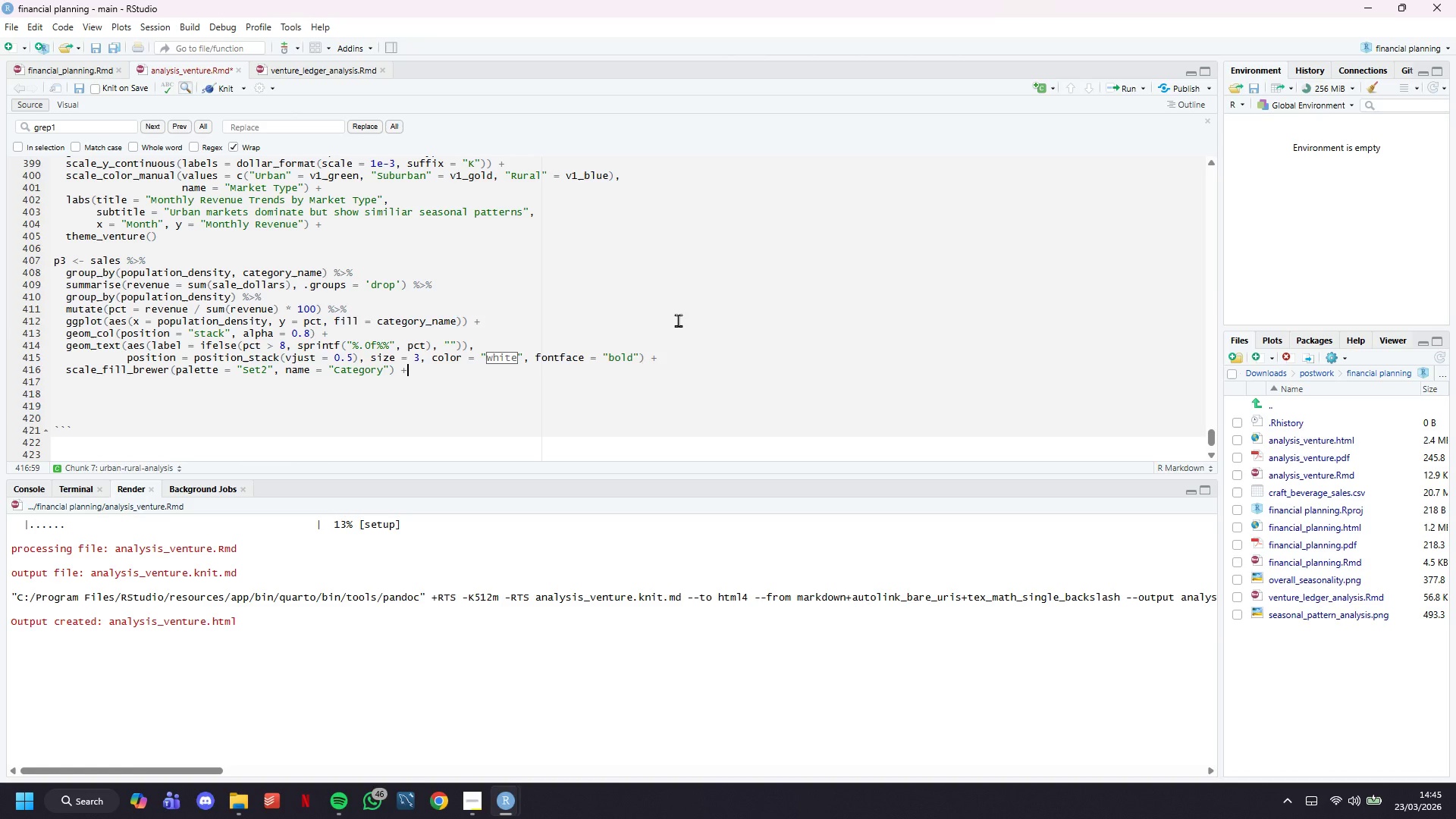 
key(Enter)
 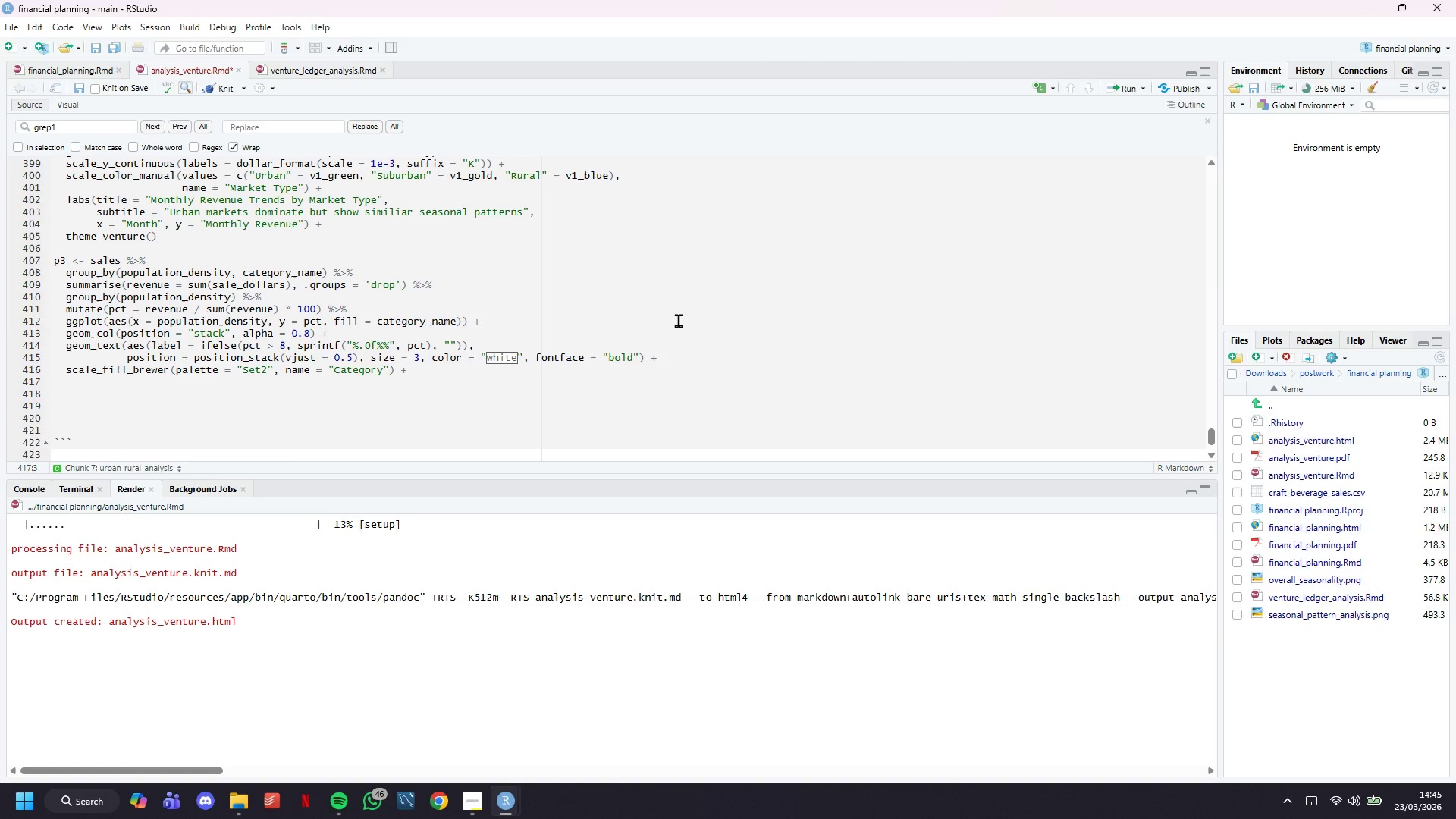 
type(labs(title = "Product Mix by Ms)
key(Backspace)
type(arket Type)
 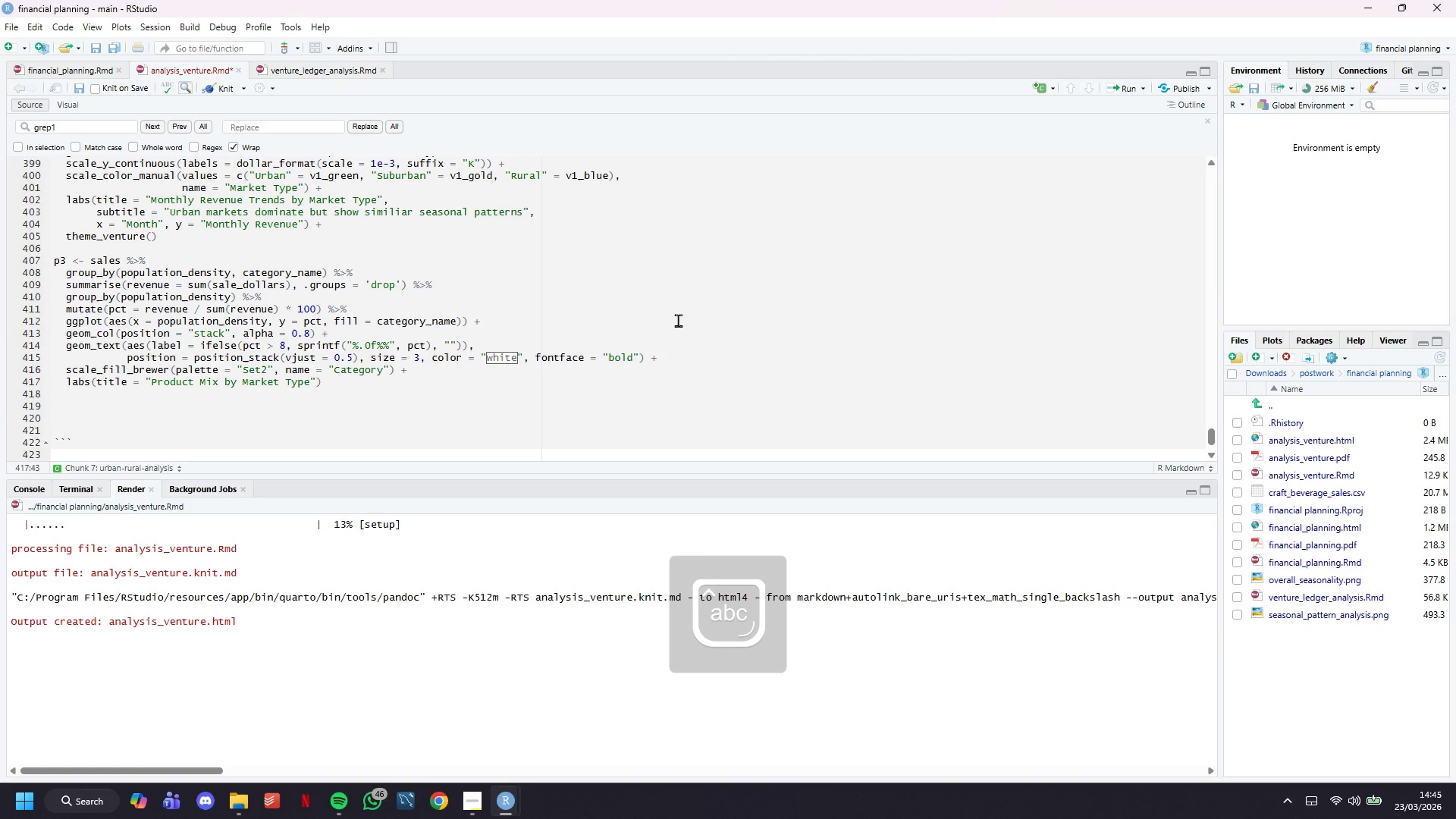 
key(ArrowRight)
 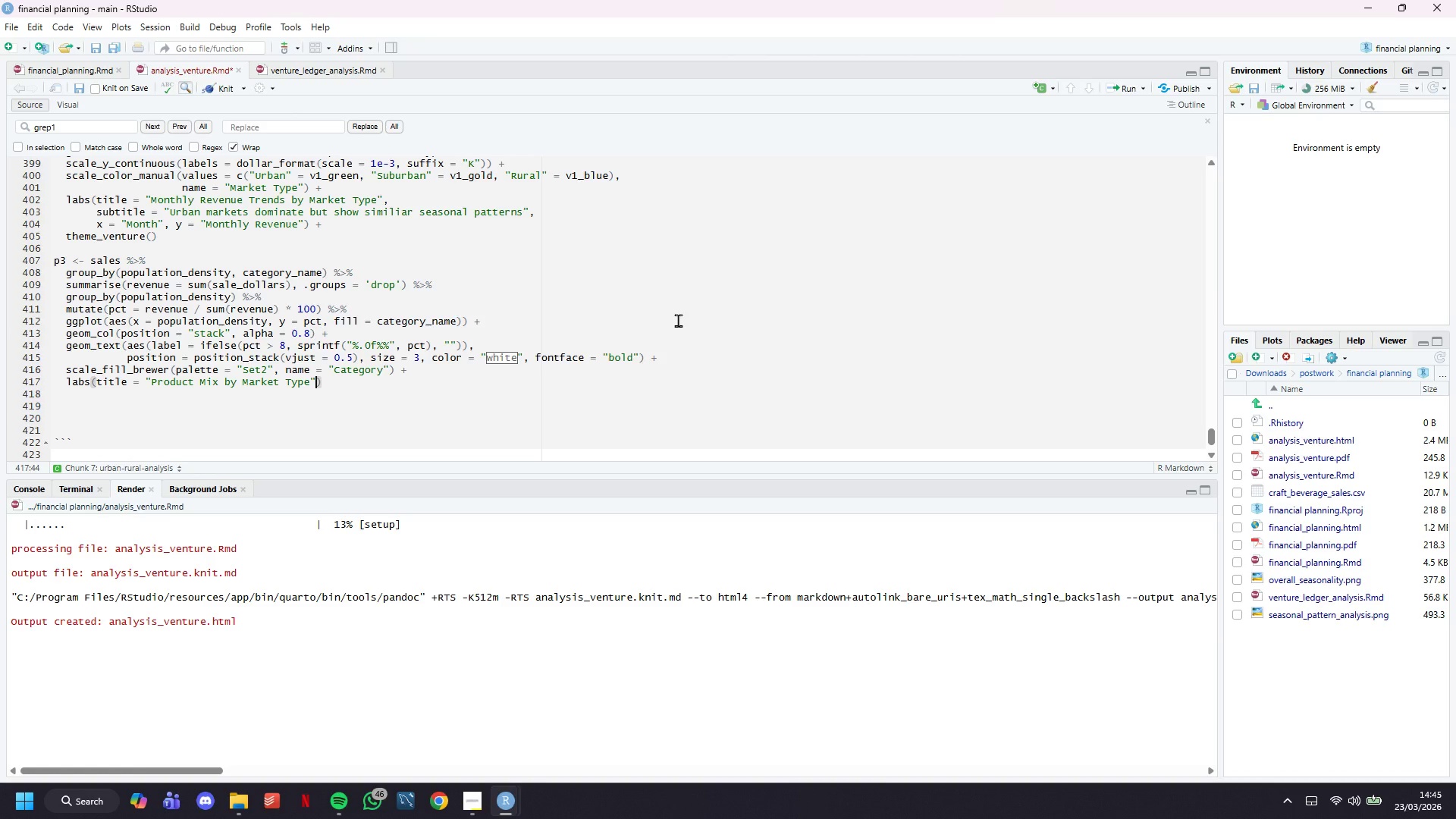 
wait(13.28)
 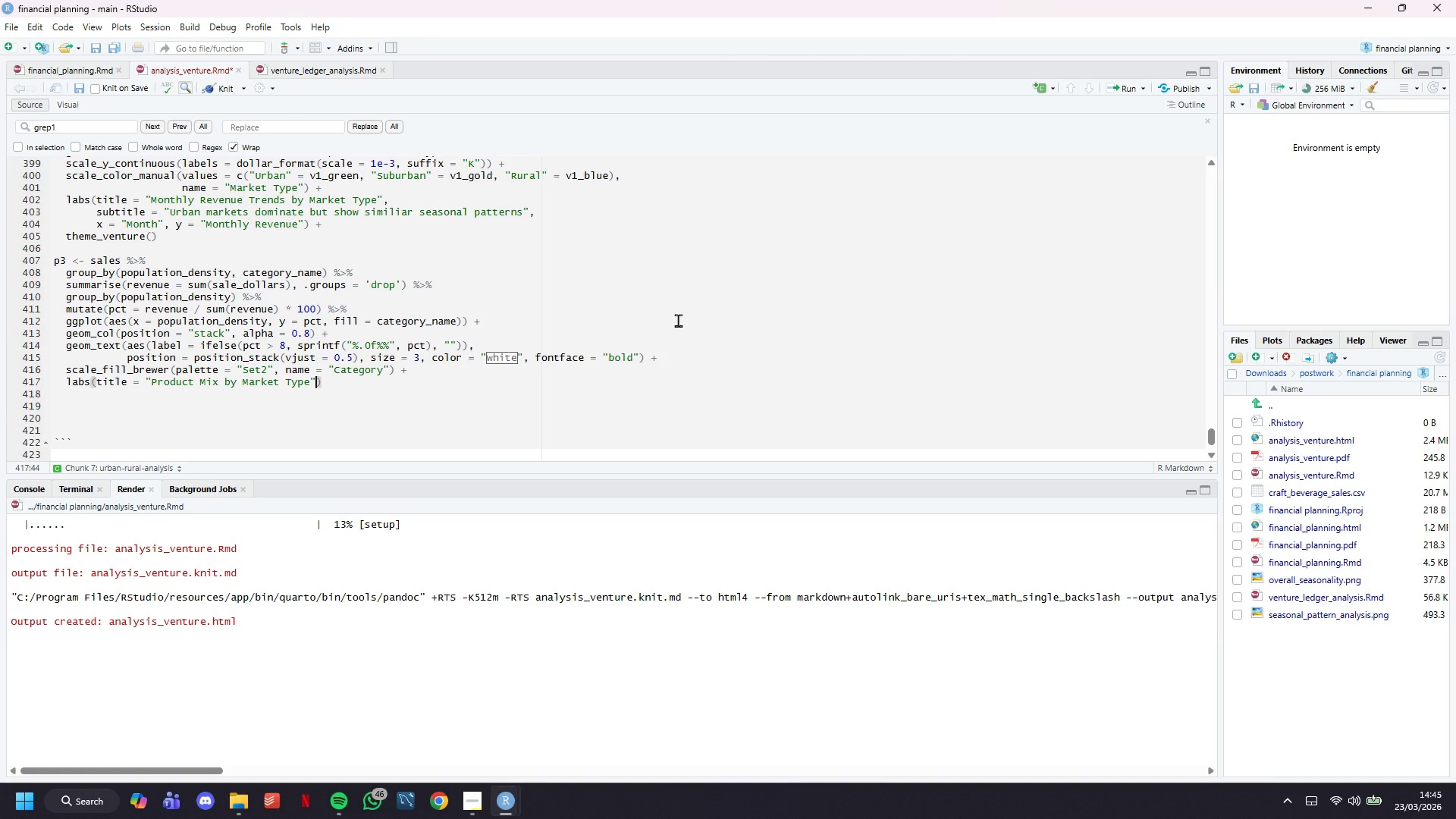 
key(Comma)
 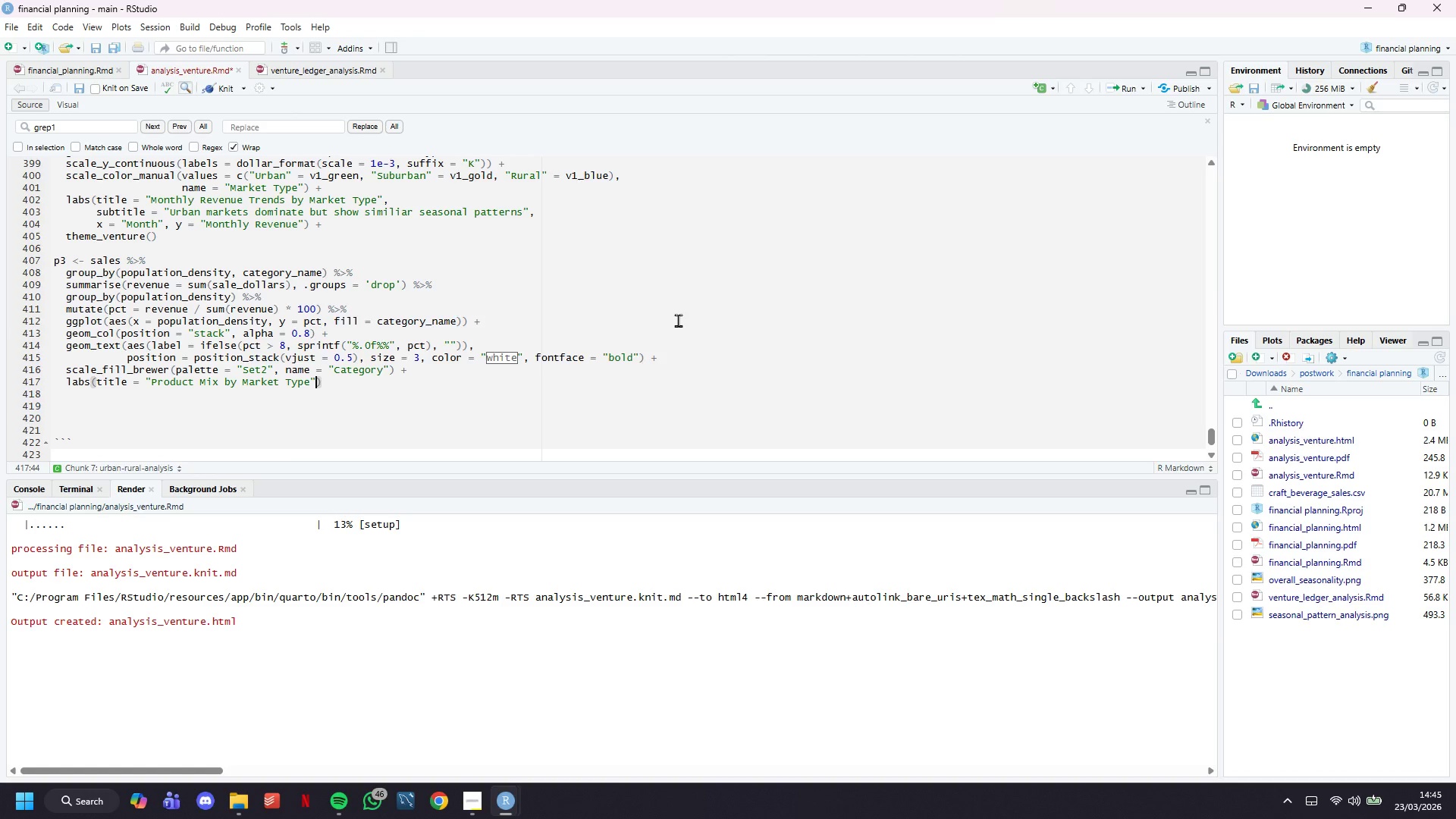 
key(Enter)
 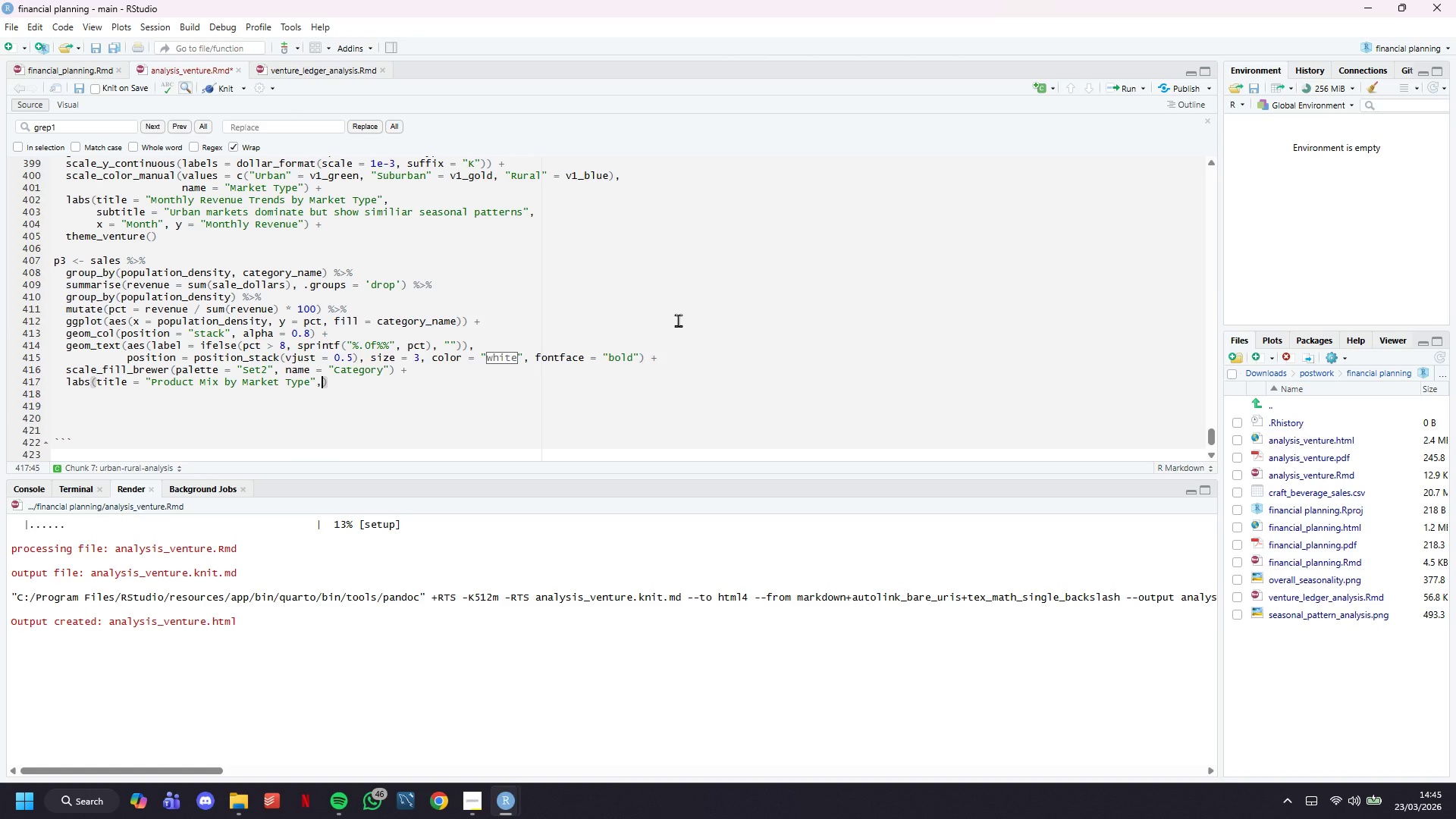 
type(subtitle = "Category preferences b)
key(Backspace)
type(very by population density)
 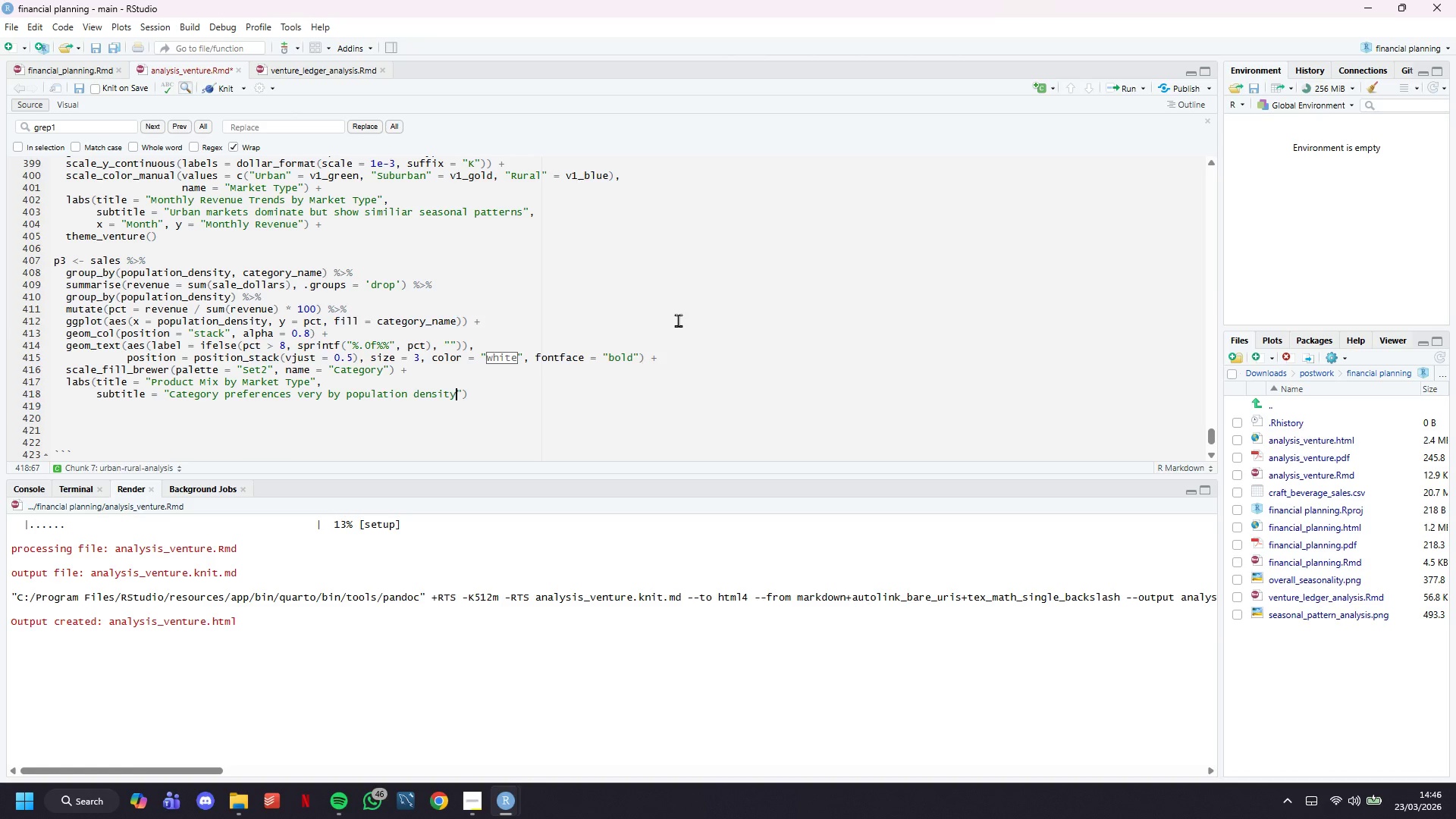 
key(ArrowRight)
 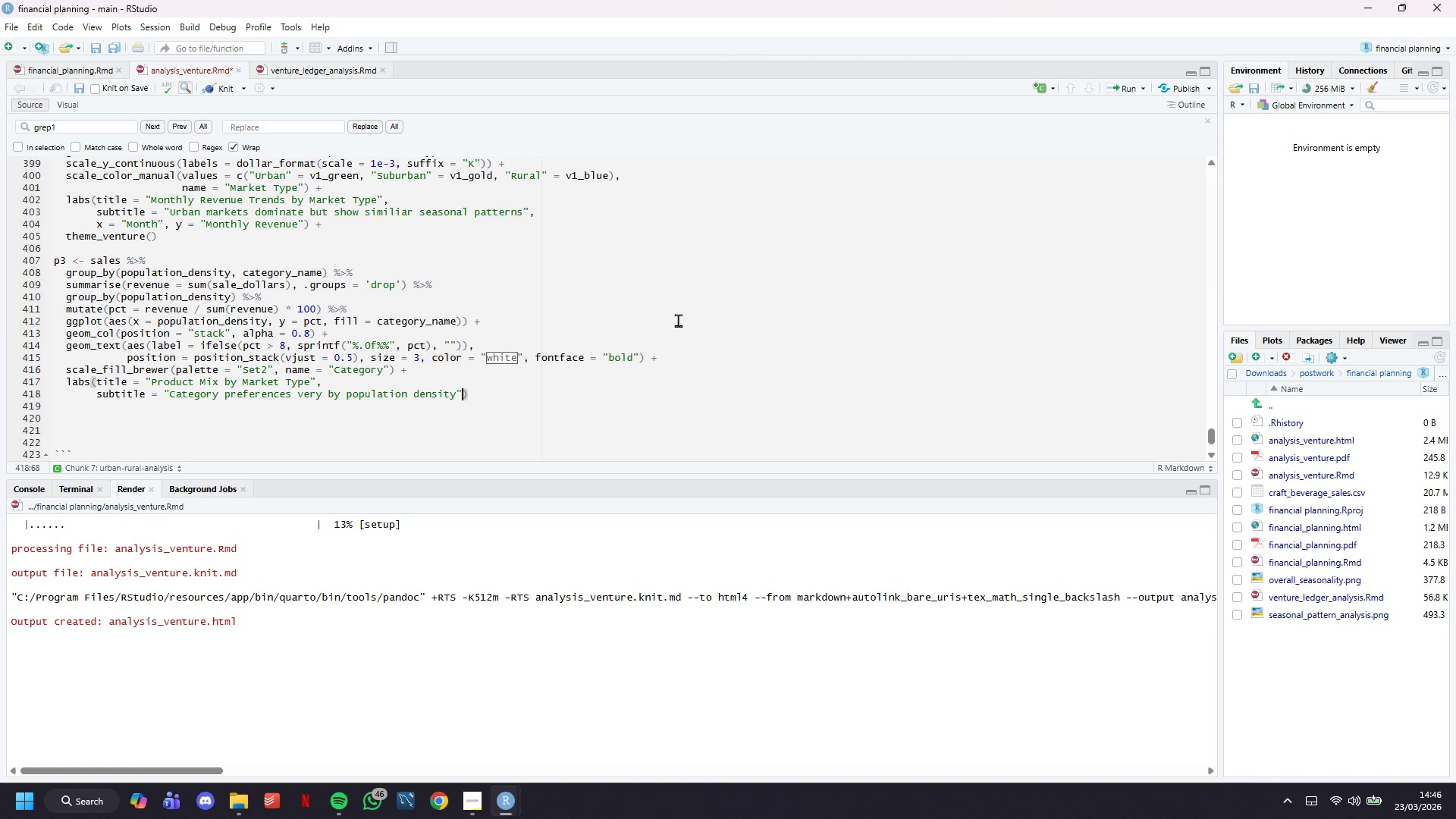 
key(Comma)
 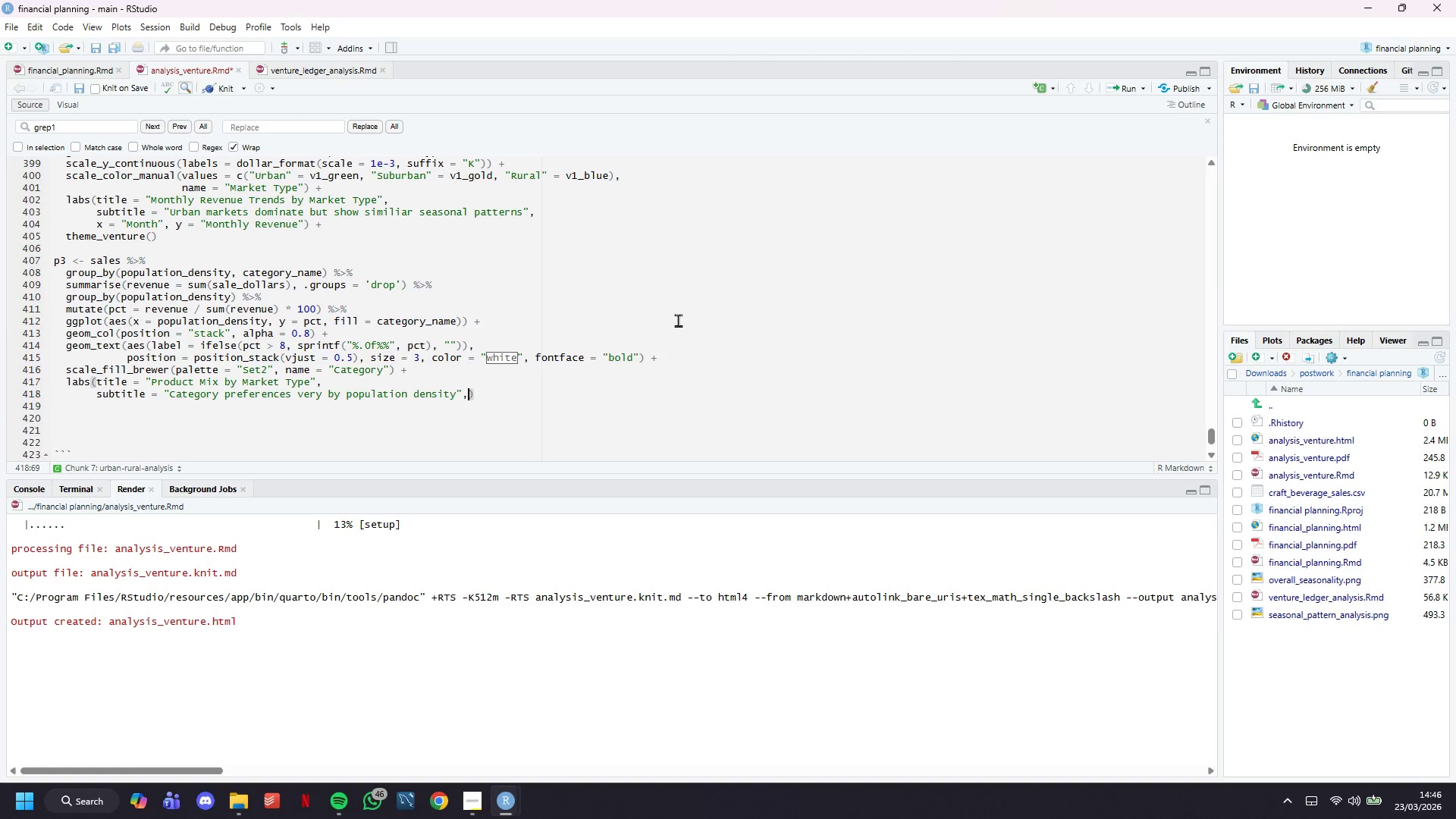 
key(Enter)
 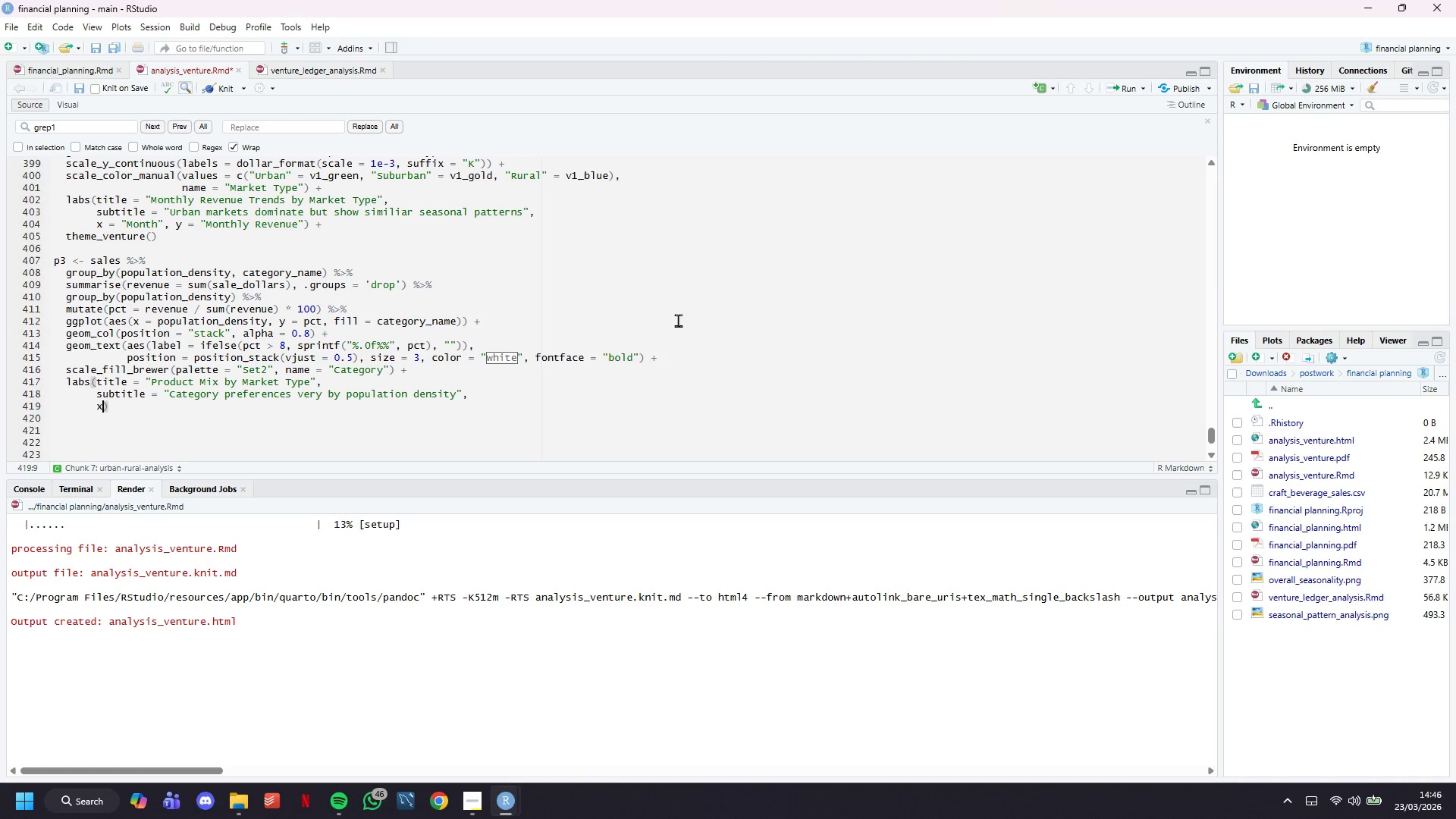 
type(x = "Market Typ)
 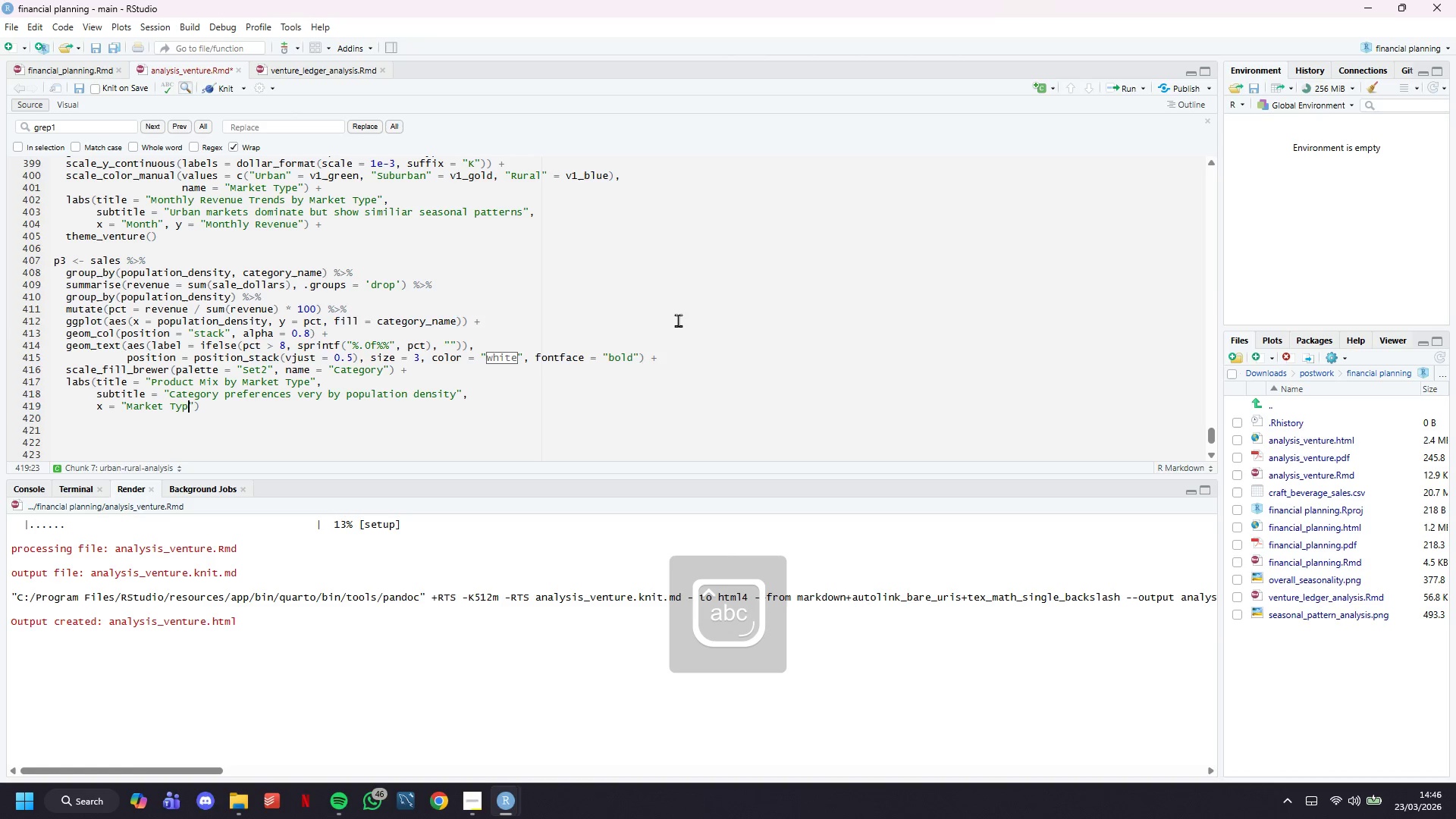 
key(E)
 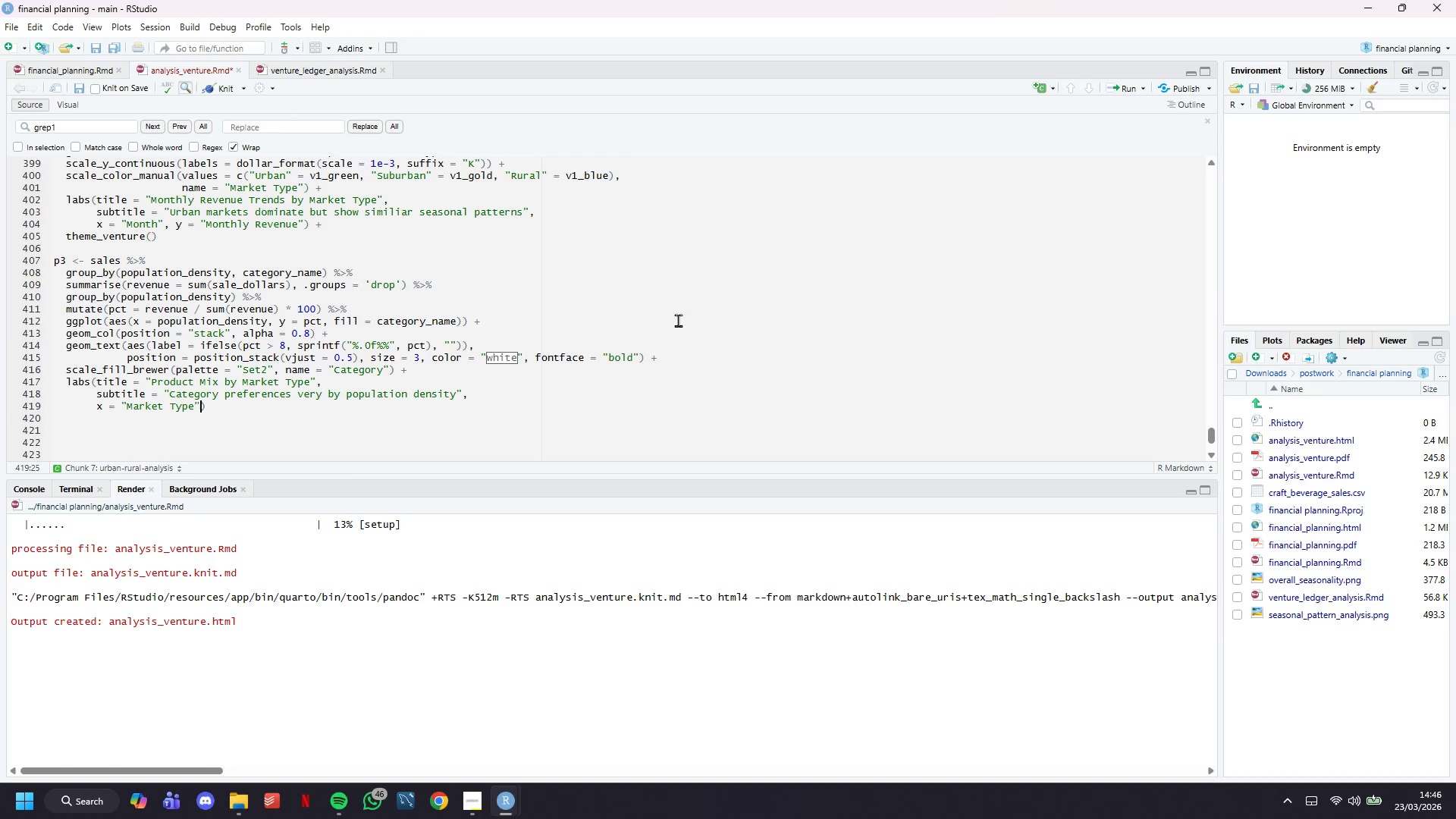 
key(ArrowRight)
 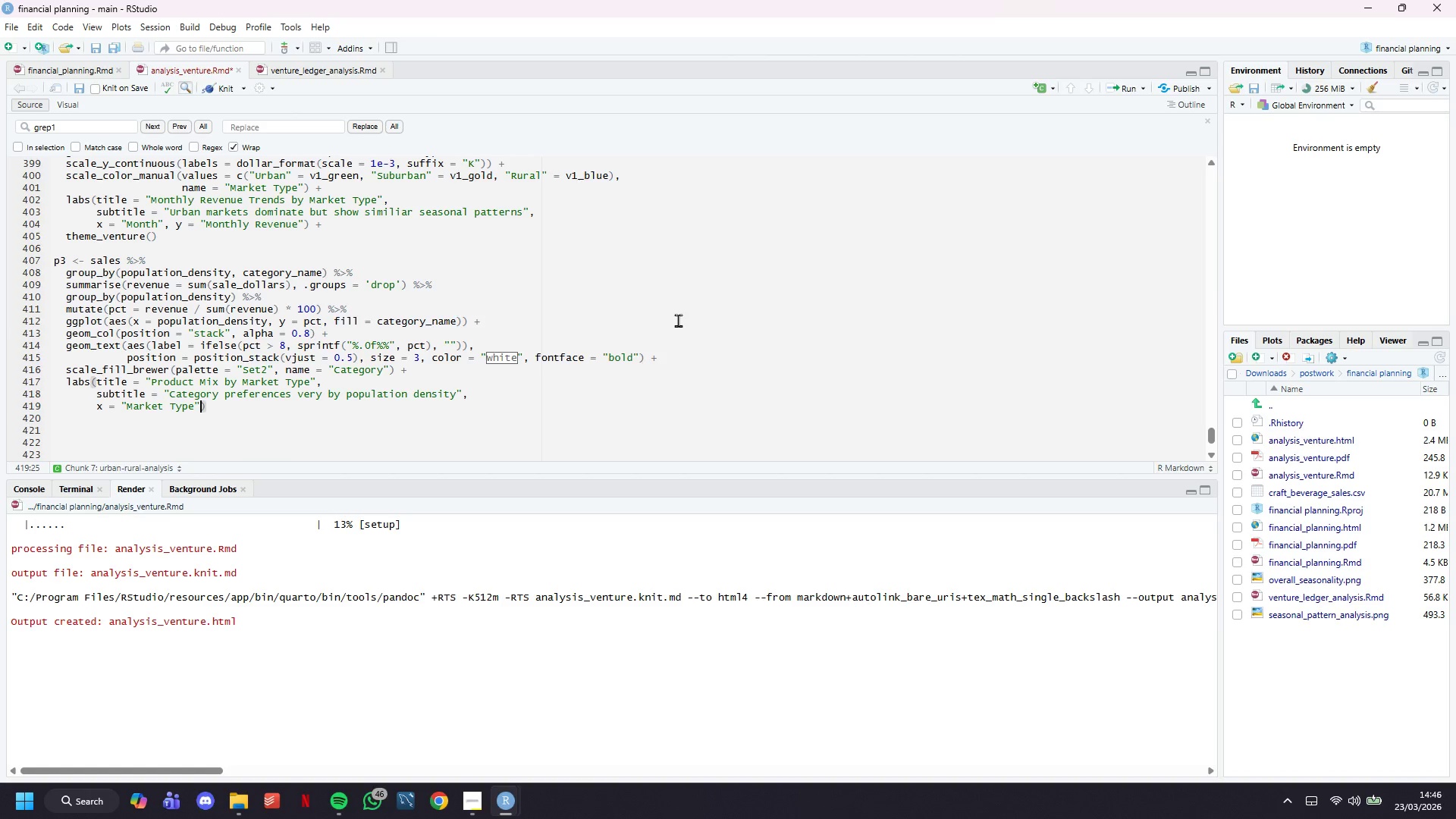 
type(, y = "Revenue Share (%))
 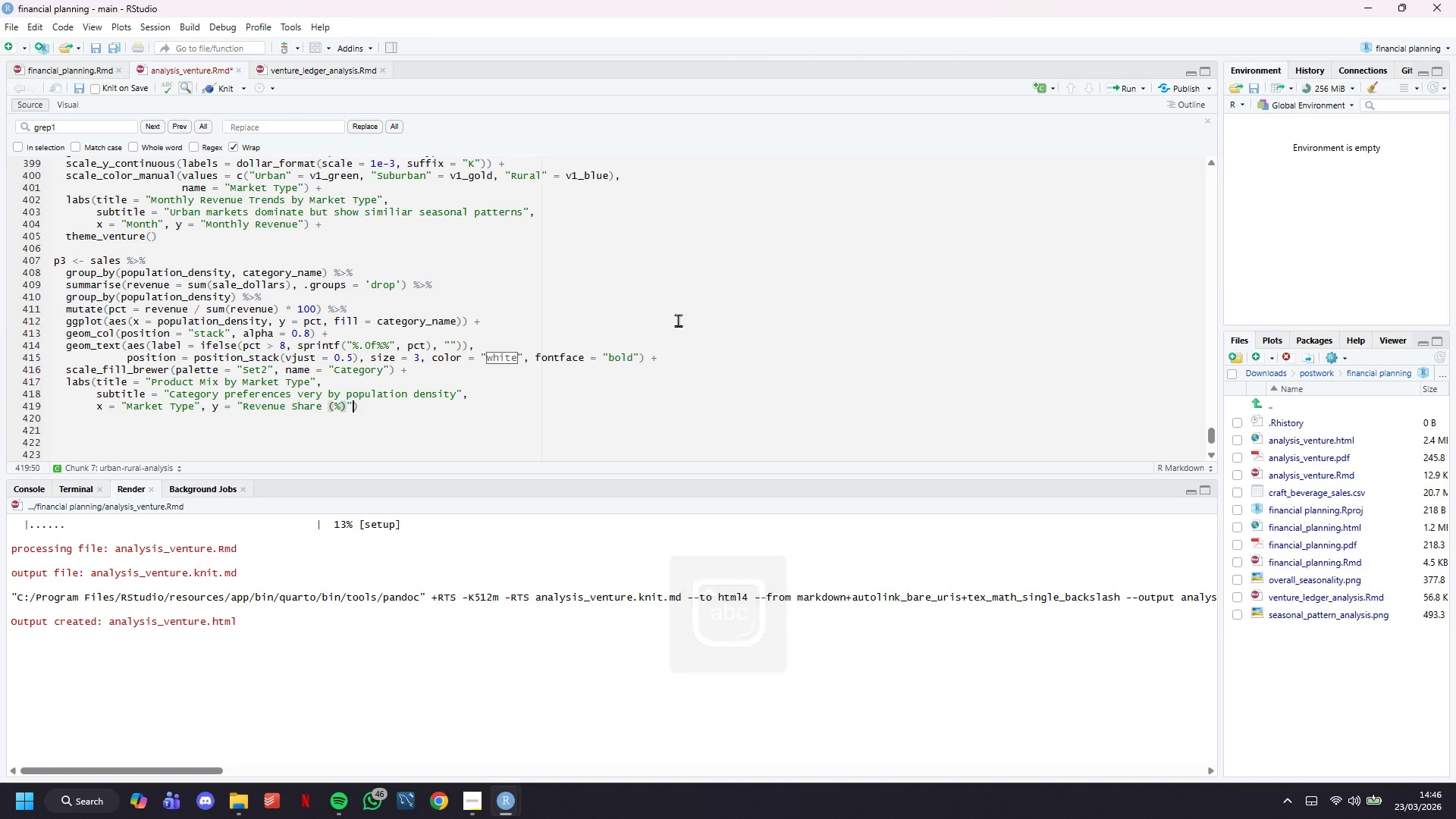 
 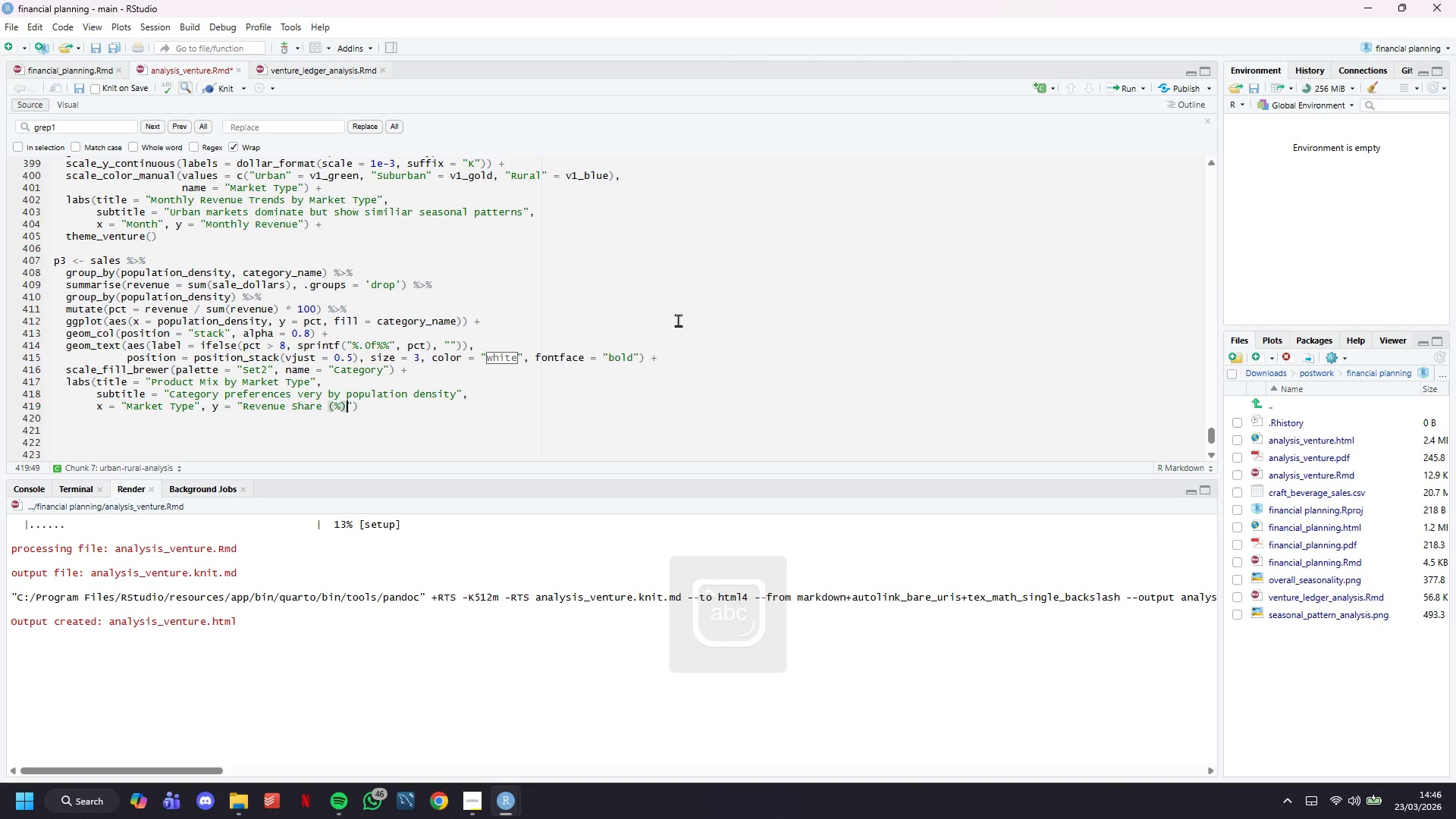 
key(ArrowRight)
 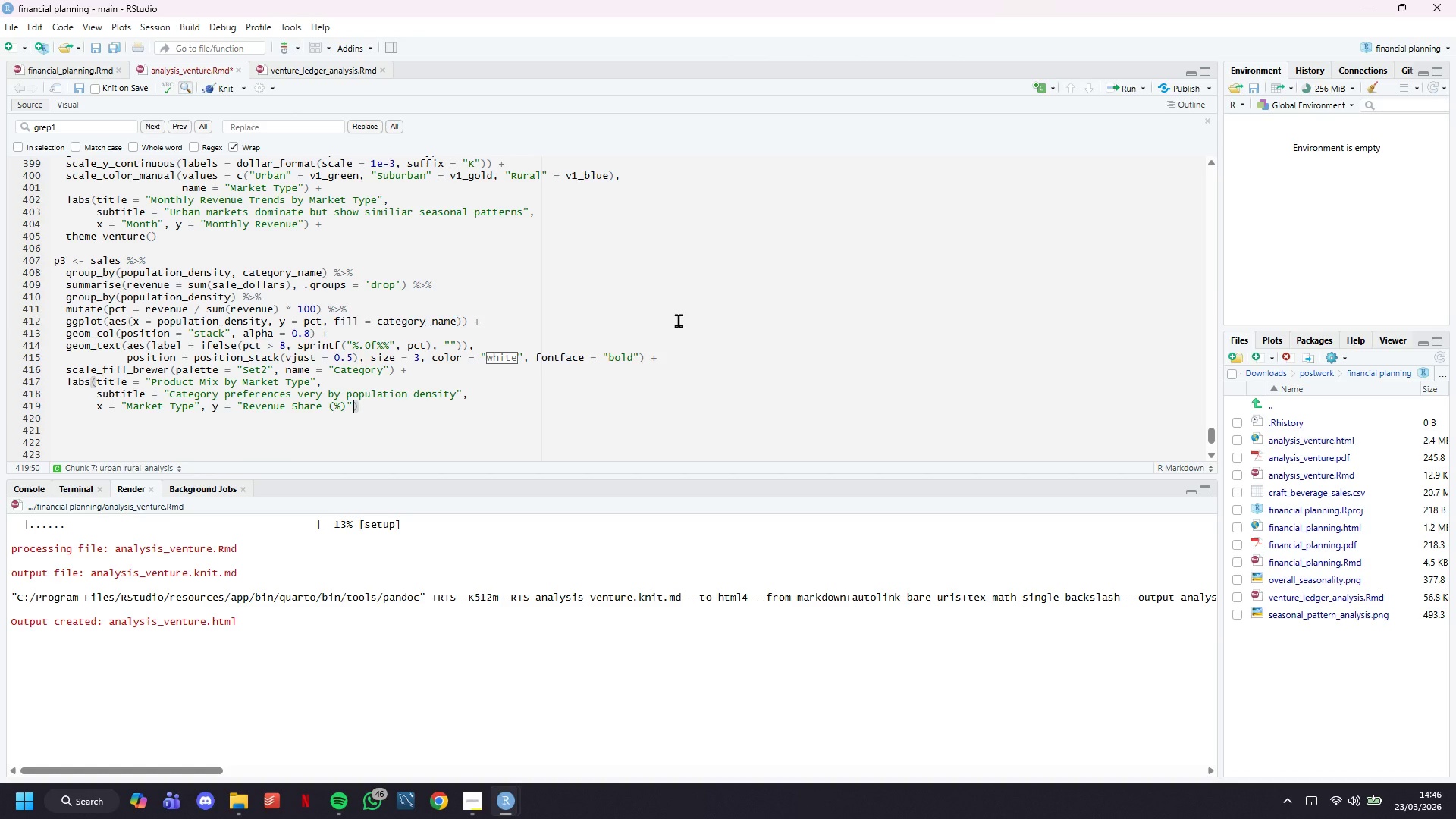 
key(ArrowRight)
 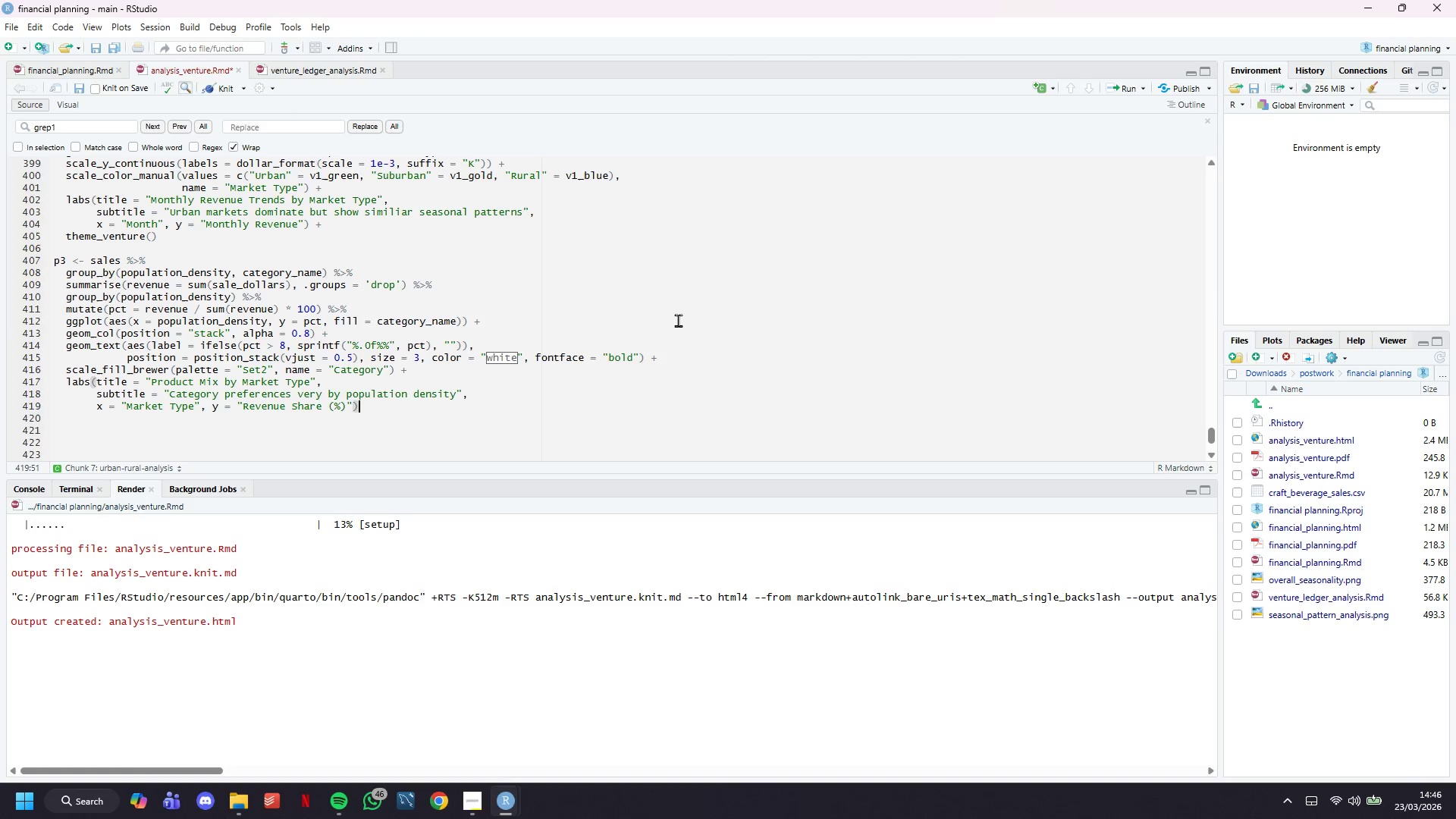 
key(Space)
 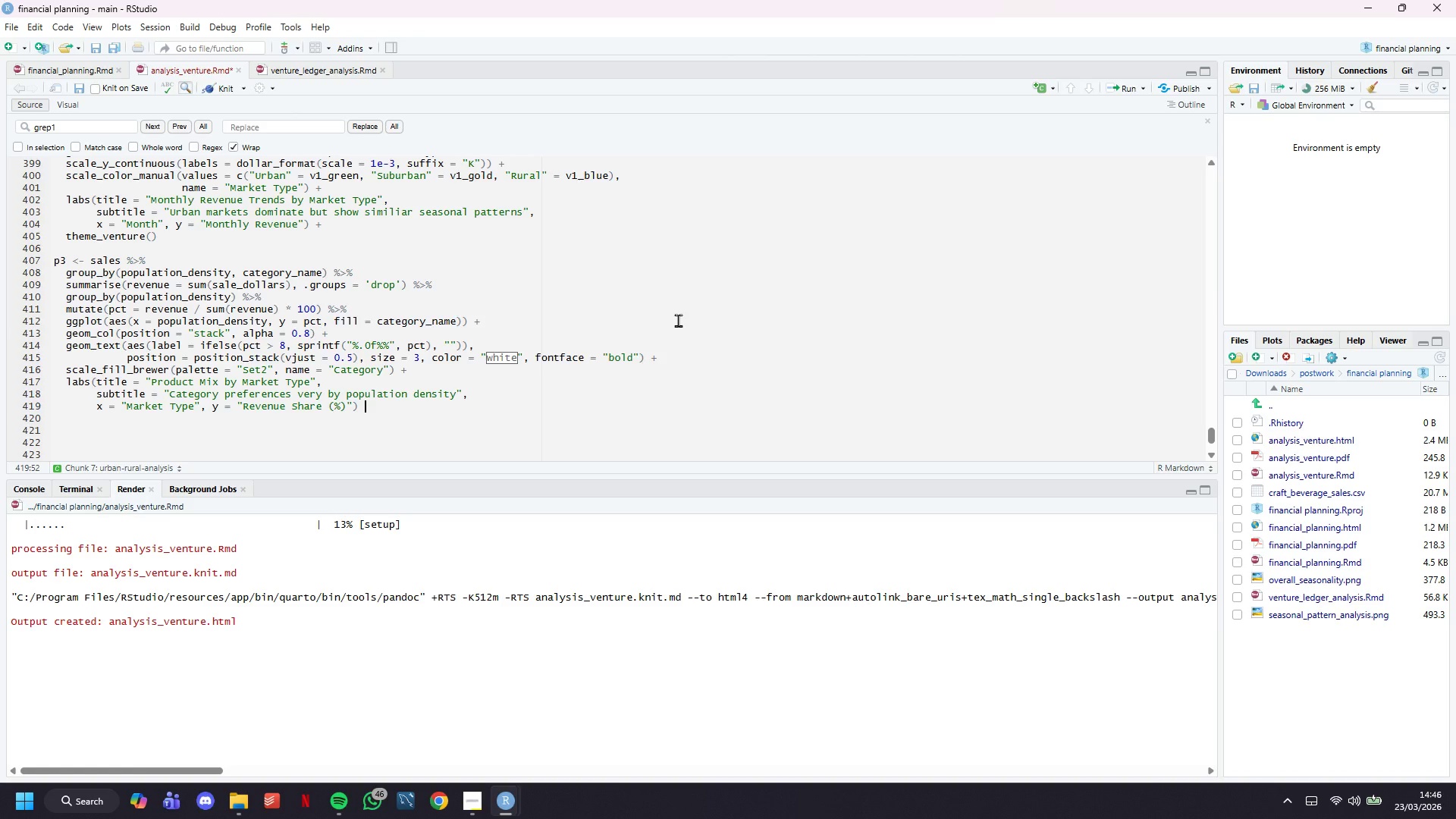 
key(Shift+ShiftLeft)
 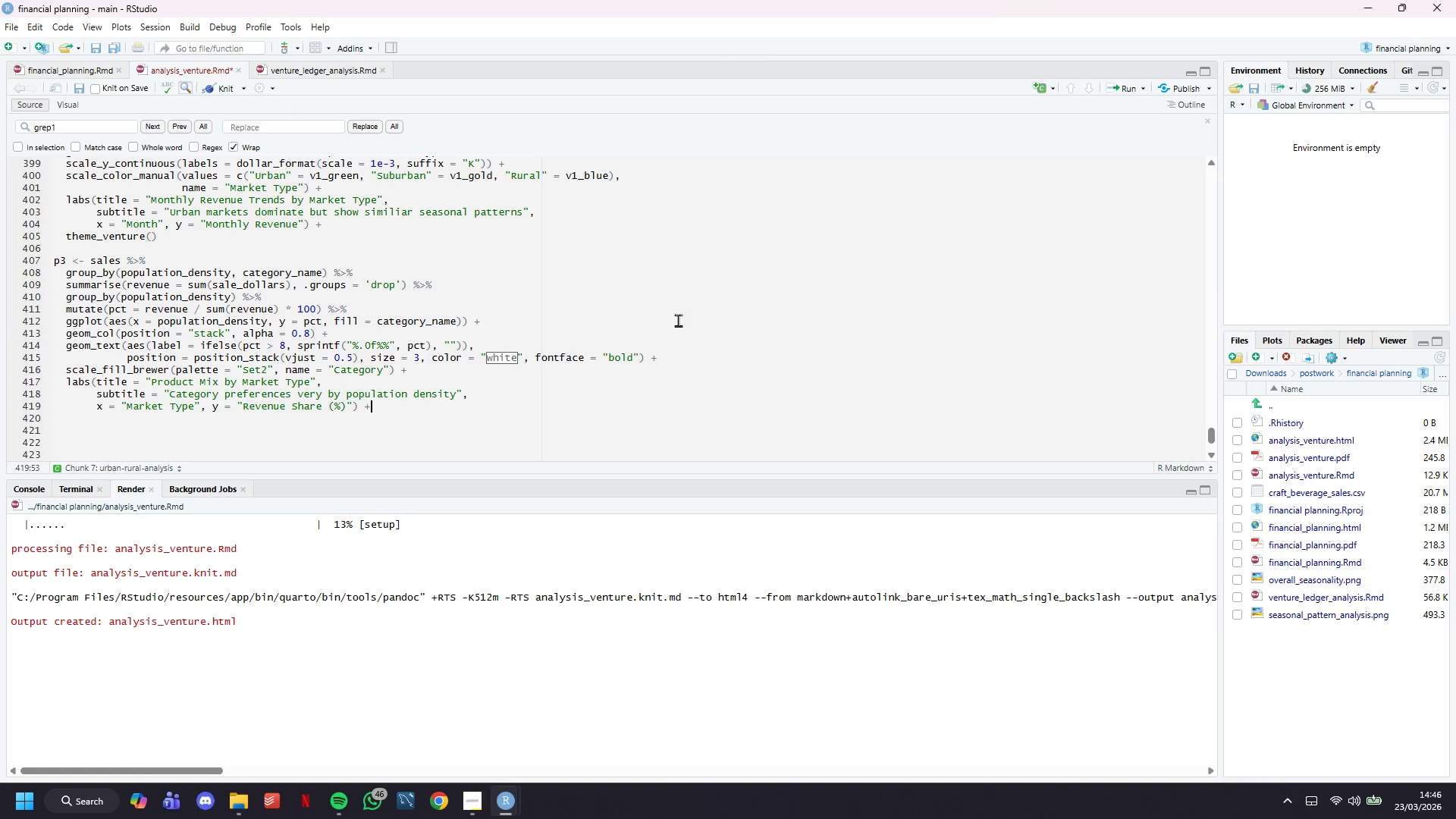 
key(Shift+Equal)
 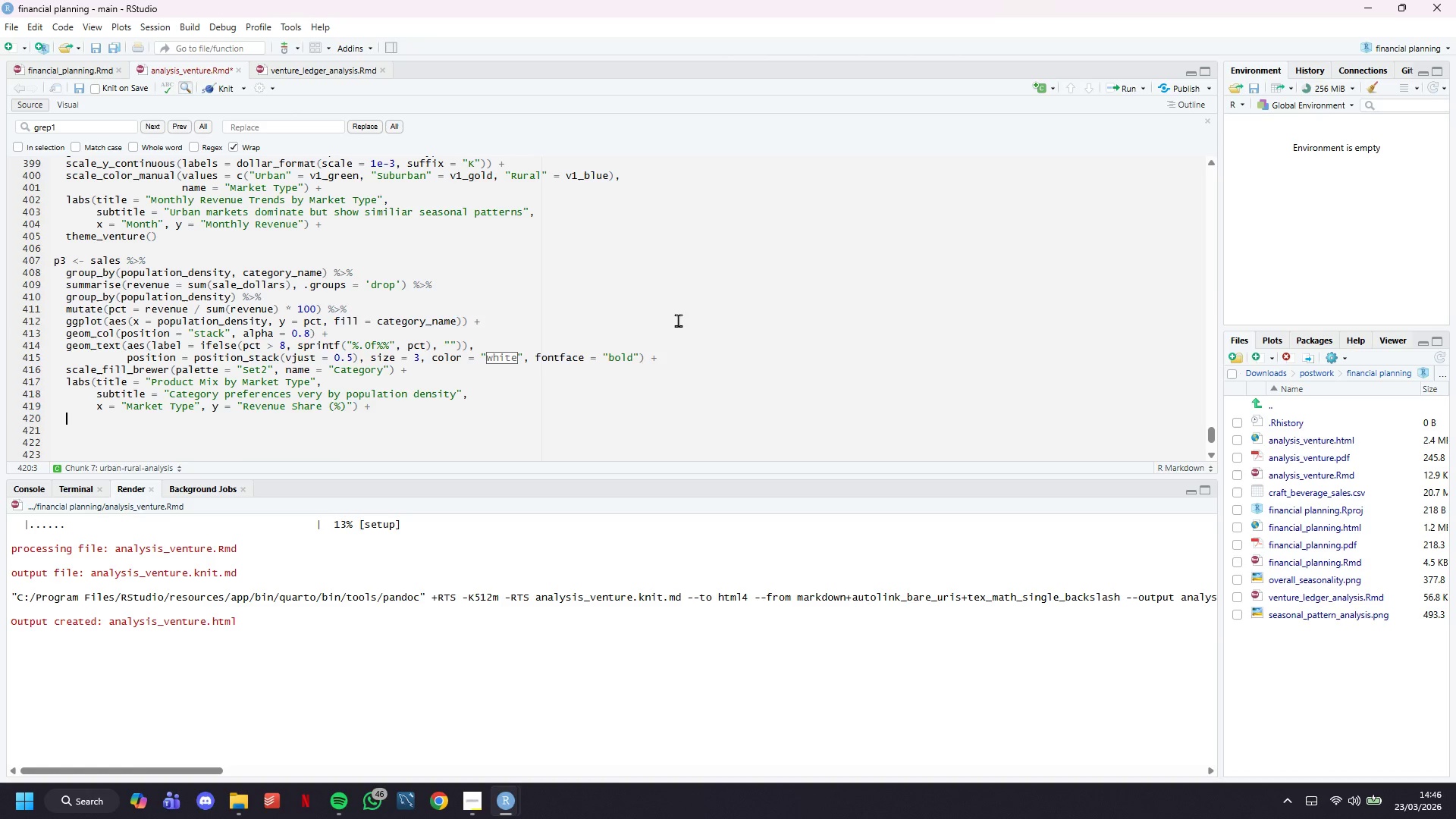 
key(Enter)
 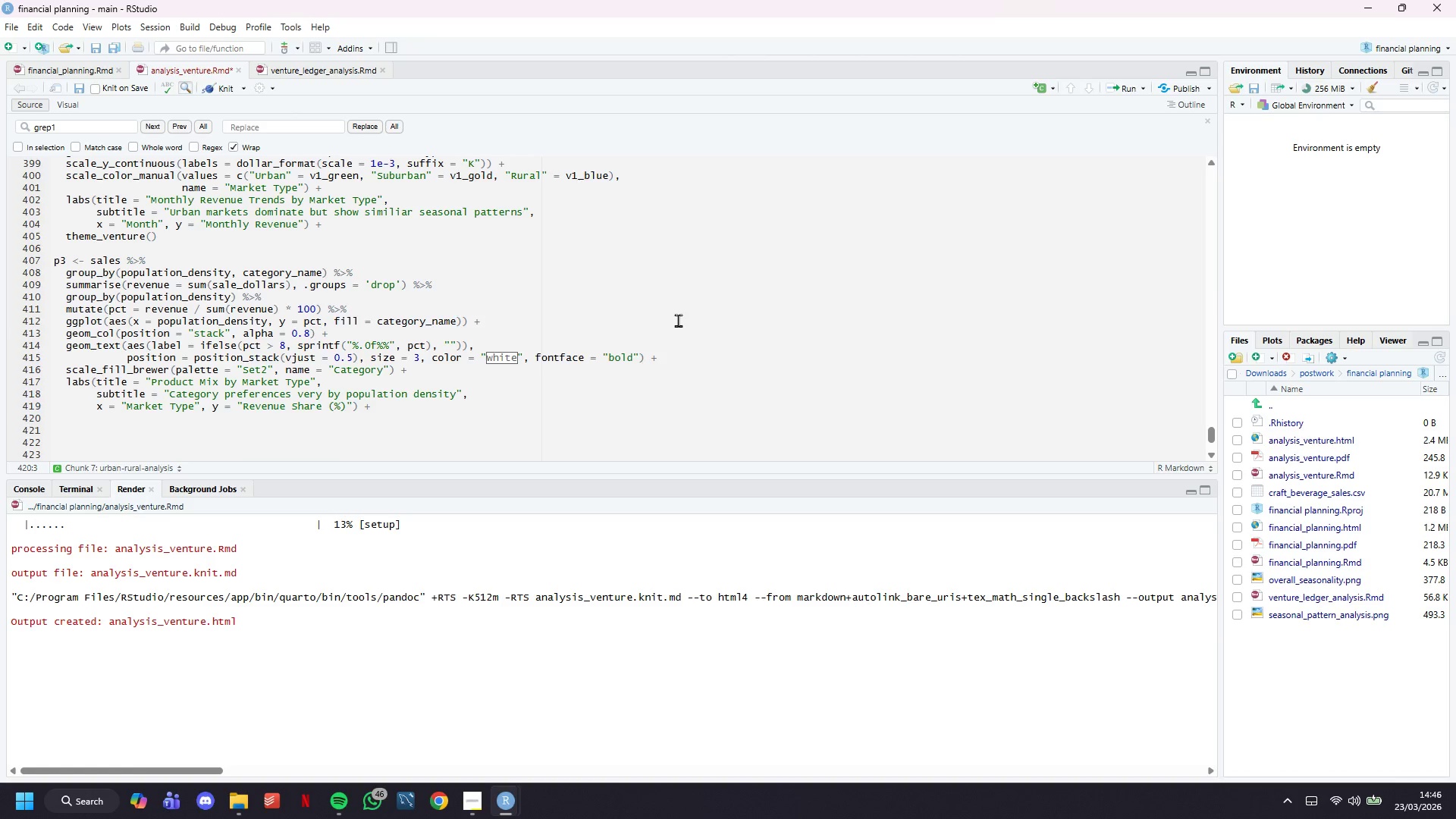 
type(theme_venture()
 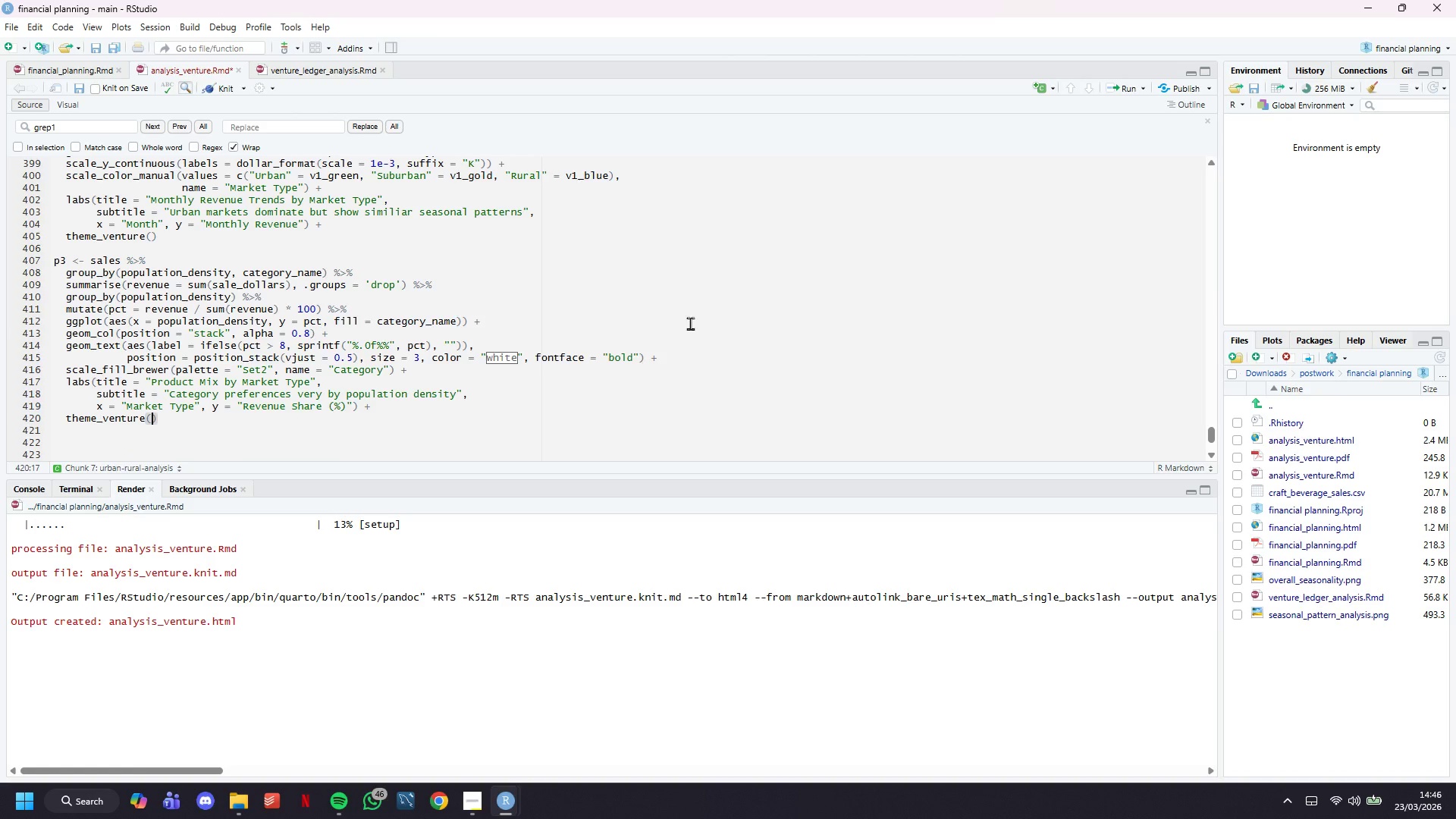 
scroll: coordinate [800, 295], scroll_direction: down, amount: 3.0
 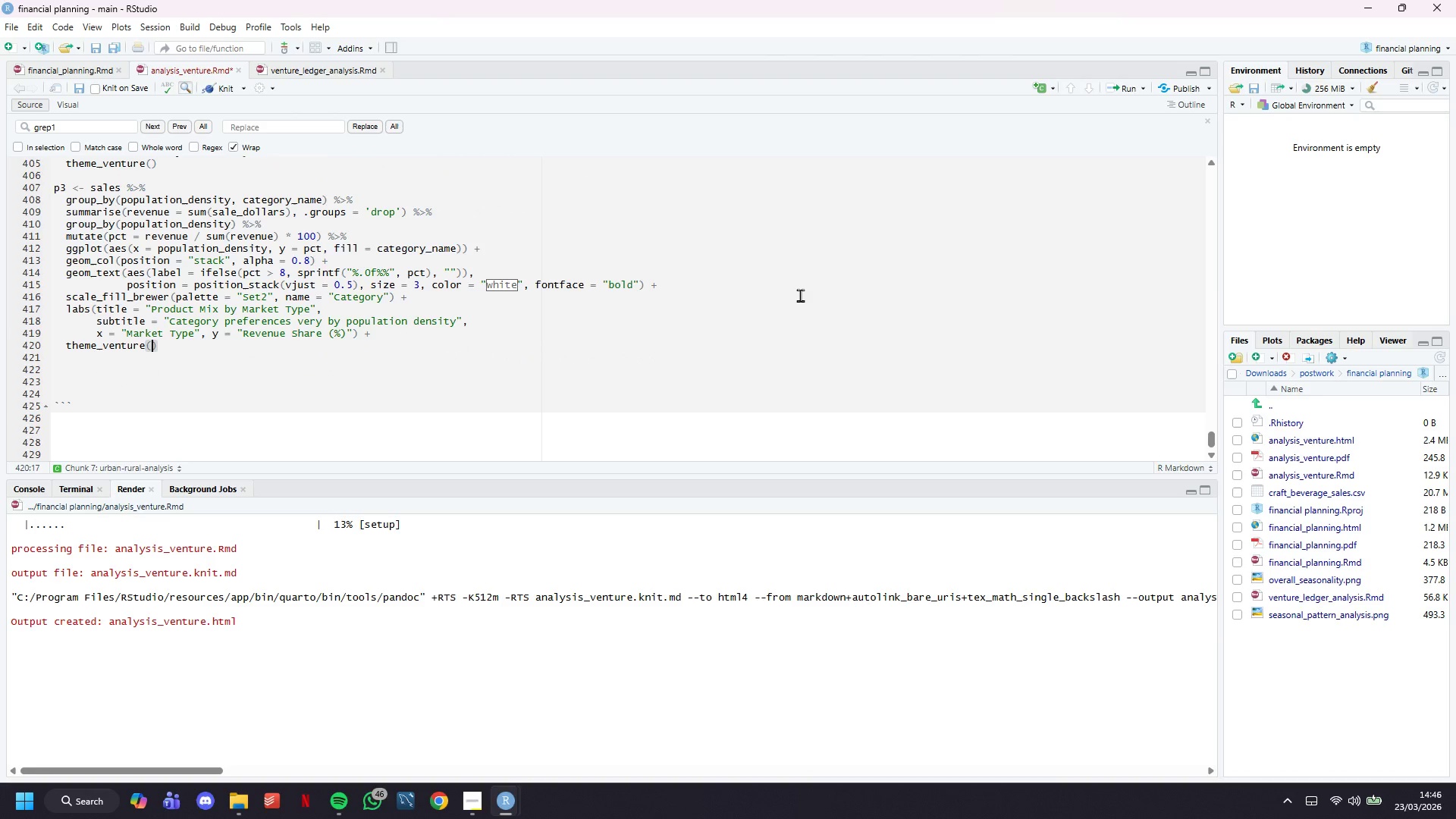 
key(Control+S)
 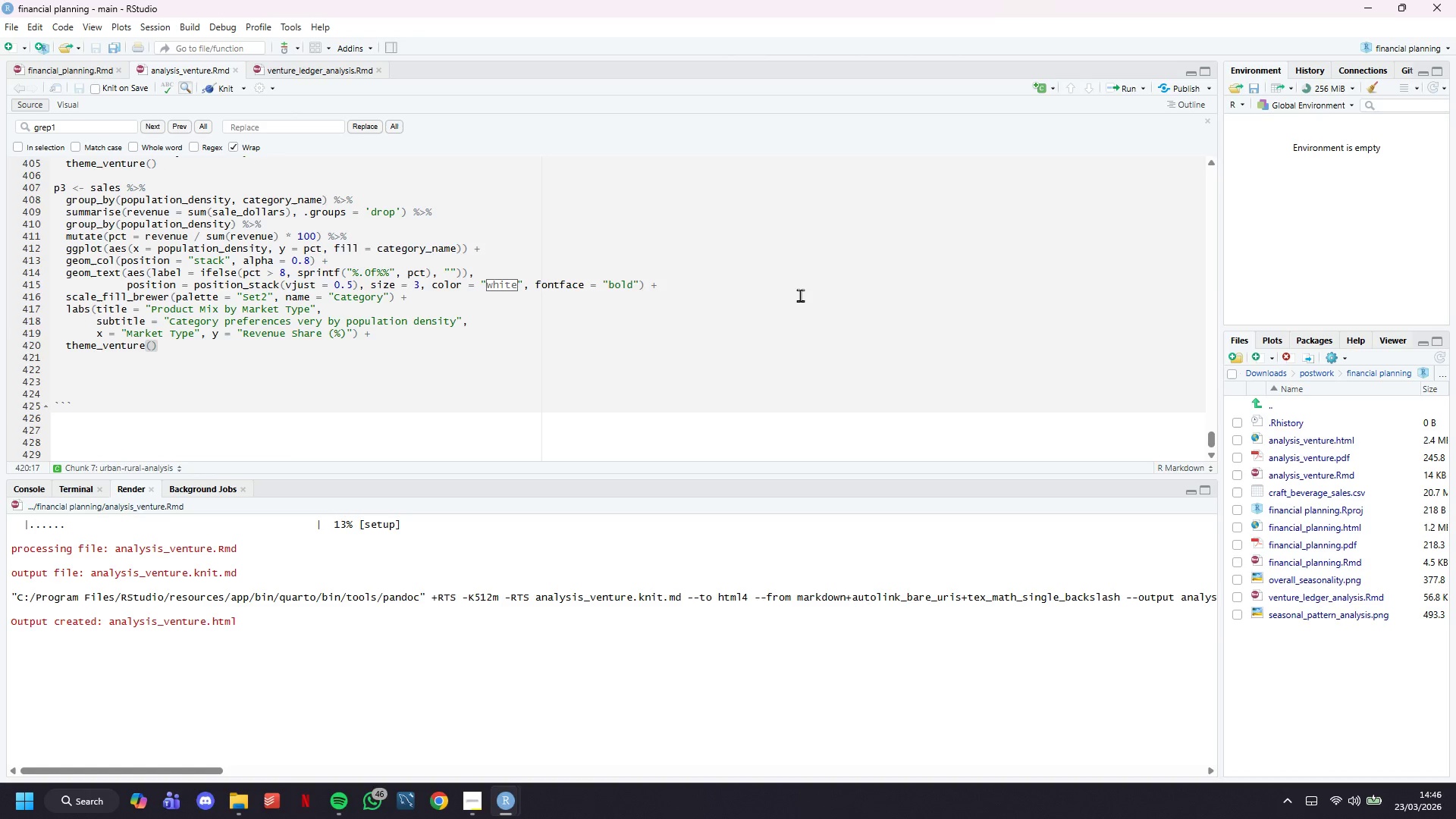 
key(Enter)
 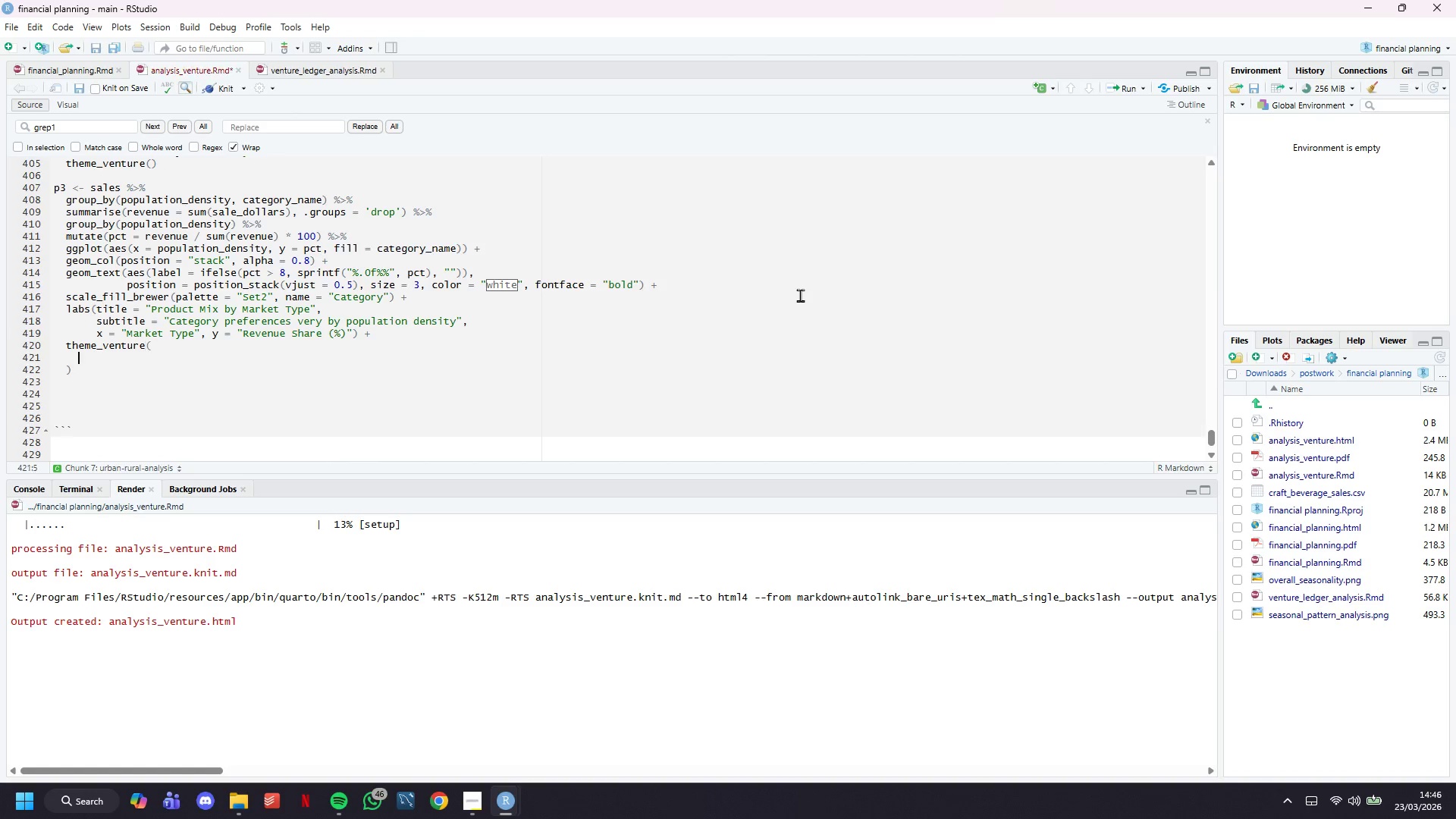 
key(Enter)
 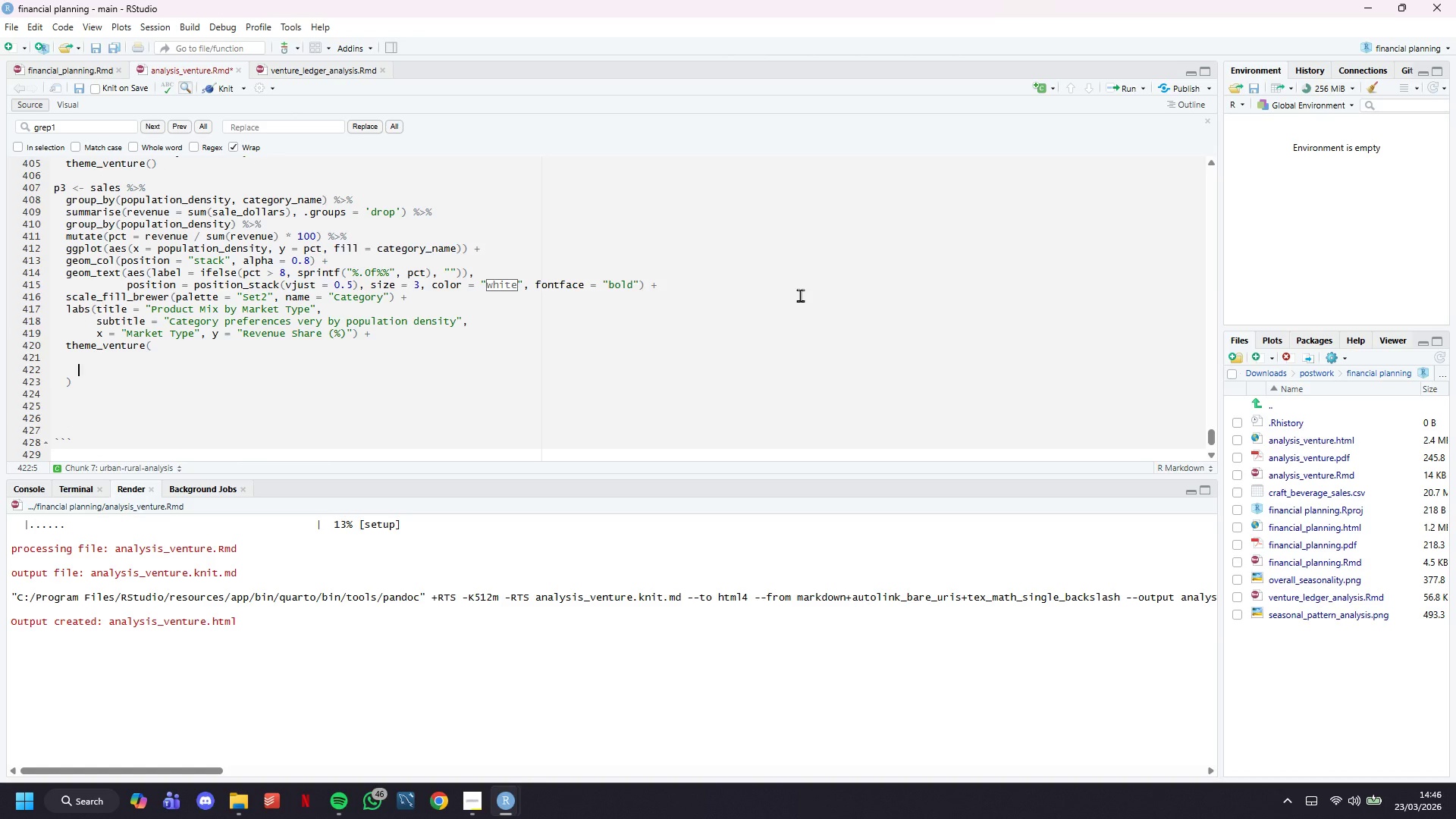 
key(Backspace)
 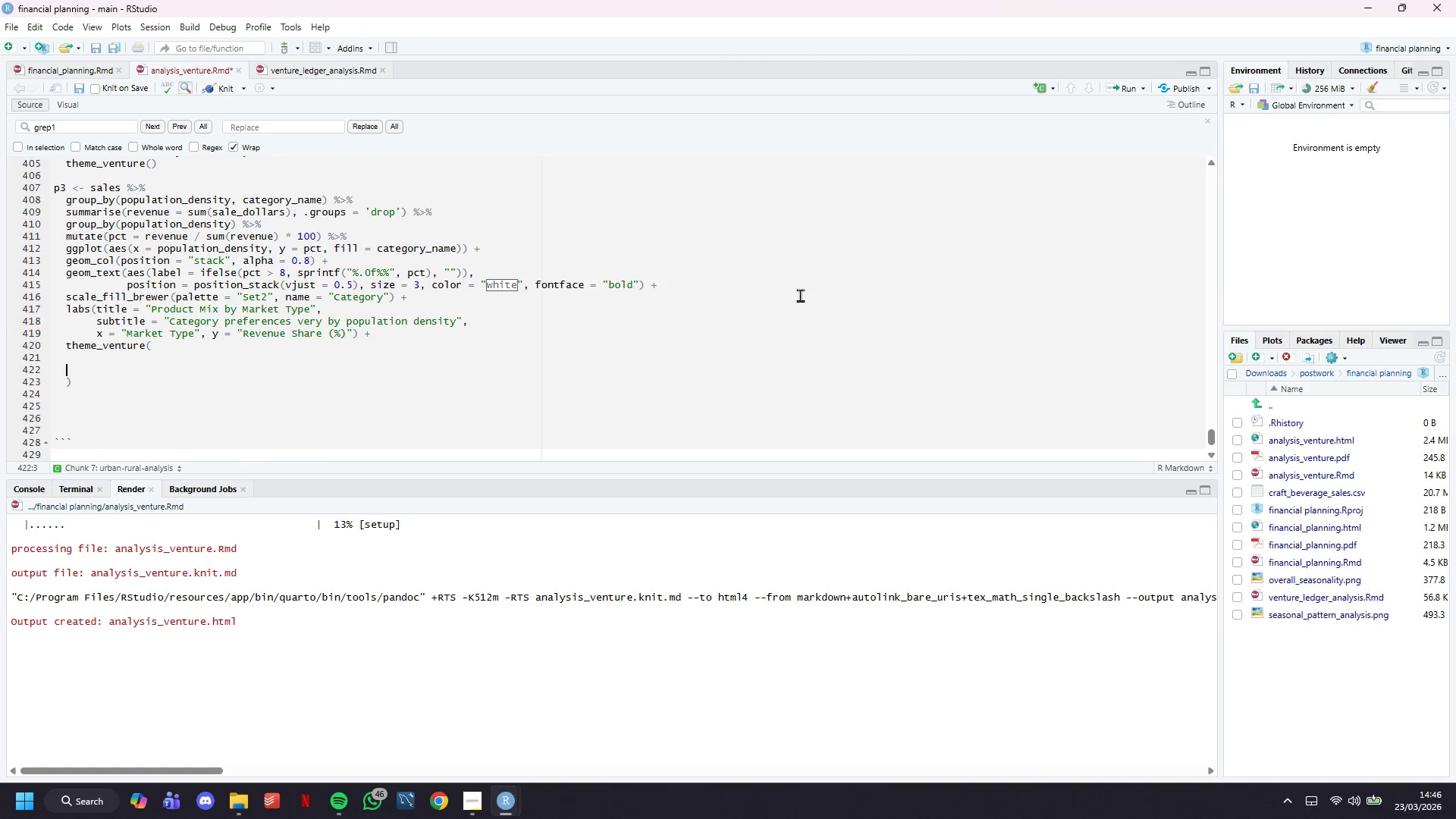 
key(Backspace)
 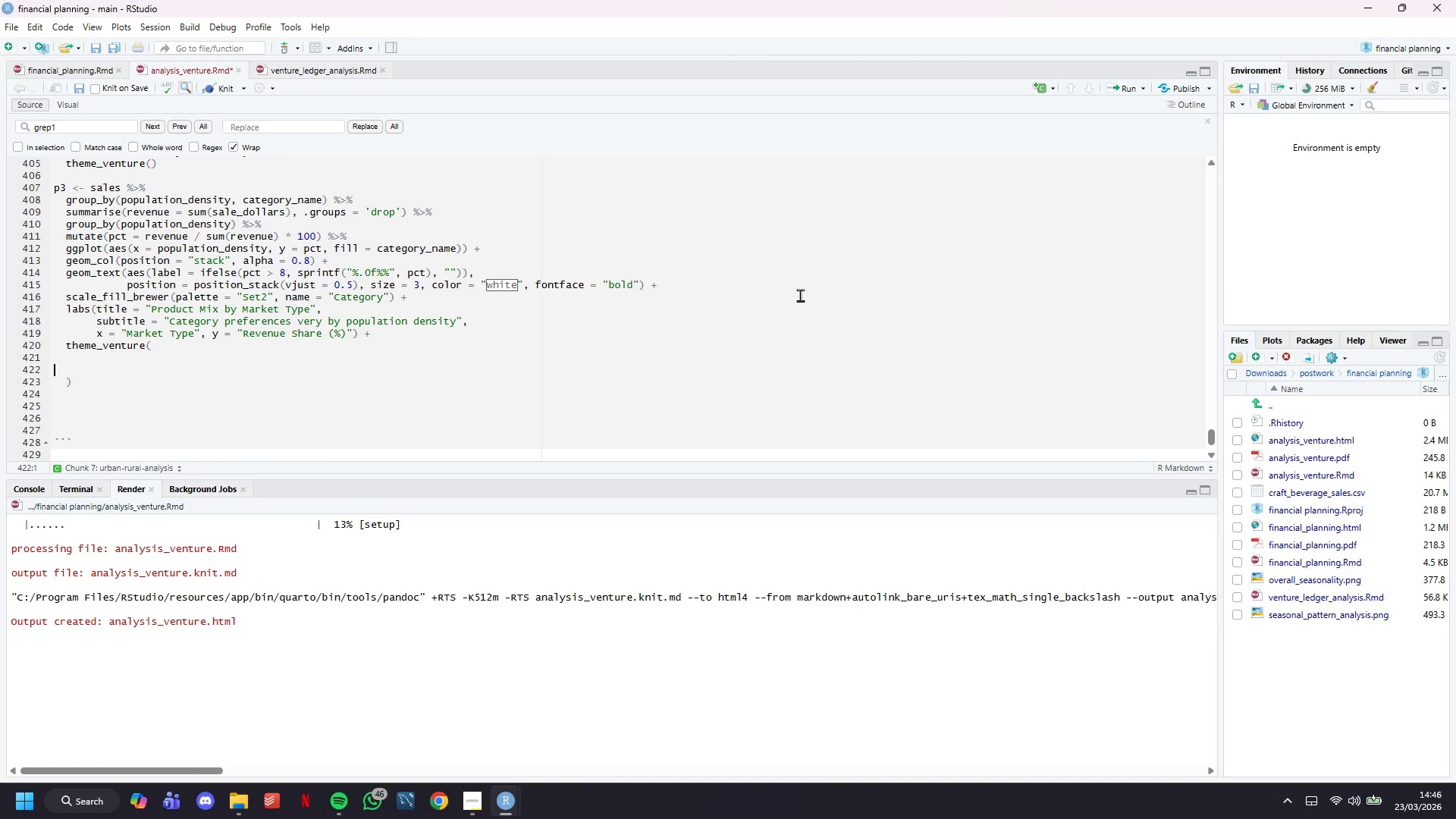 
key(Backspace)
 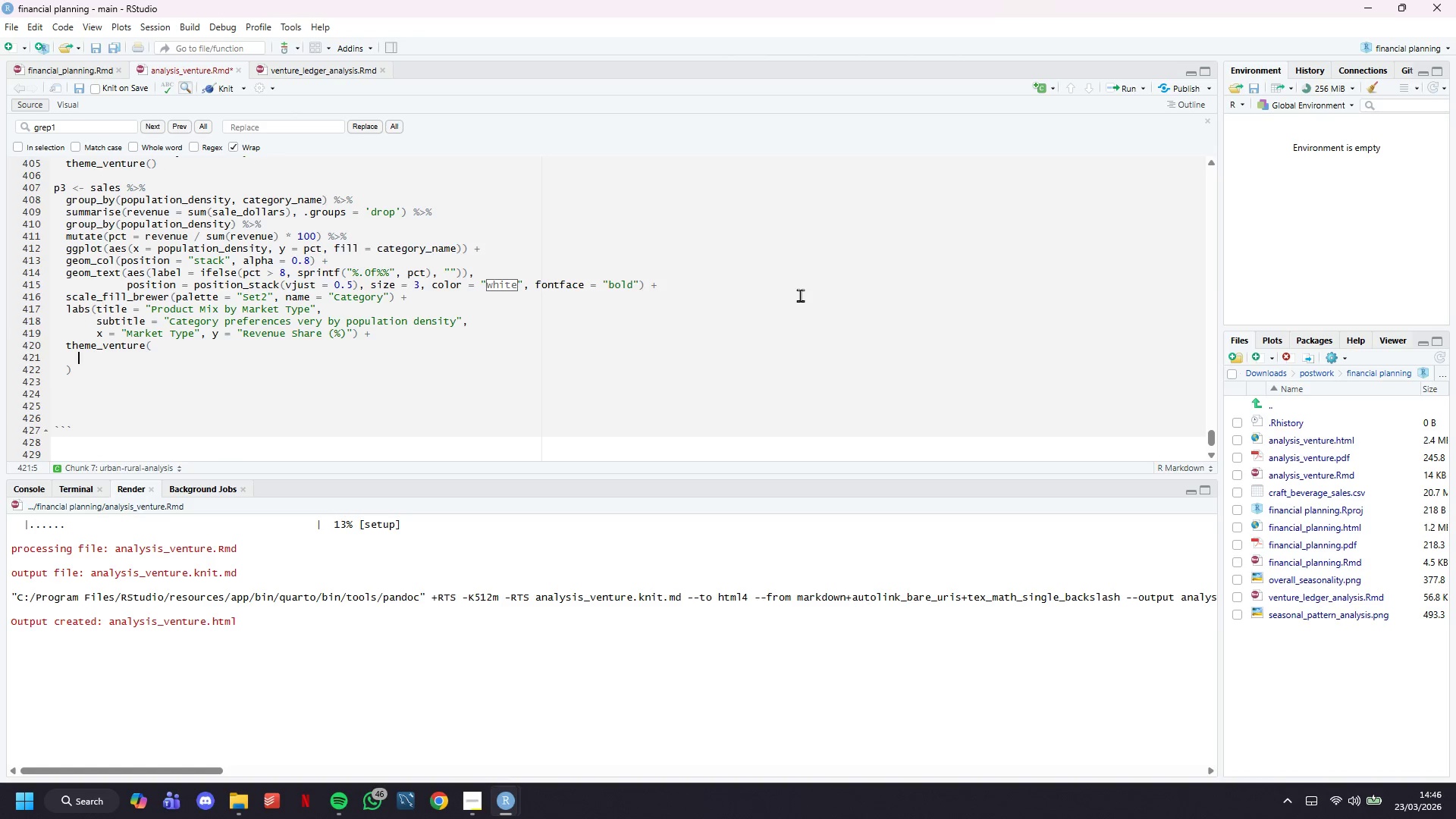 
key(Backspace)
 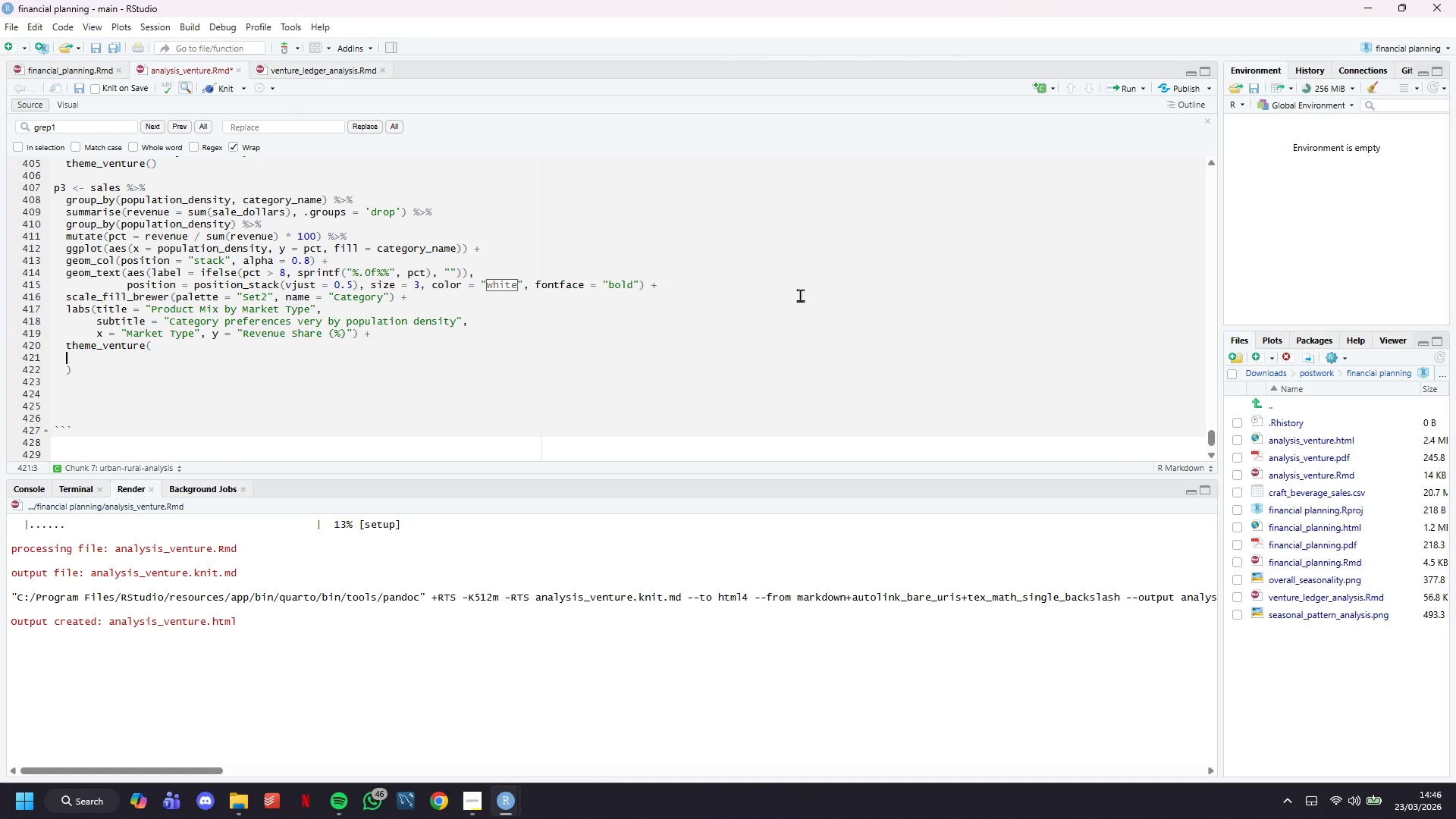 
key(Backspace)
 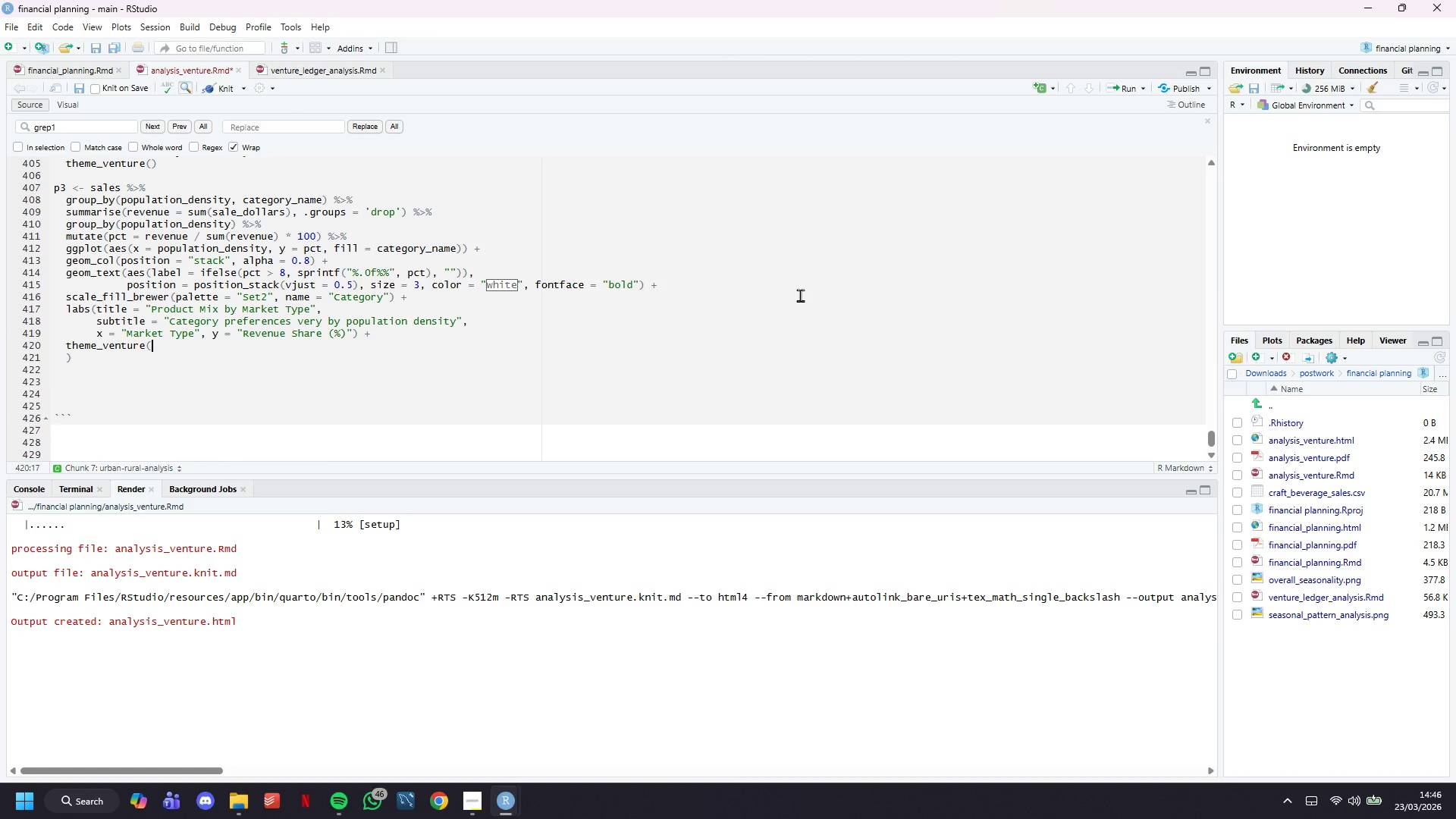 
key(Backspace)
 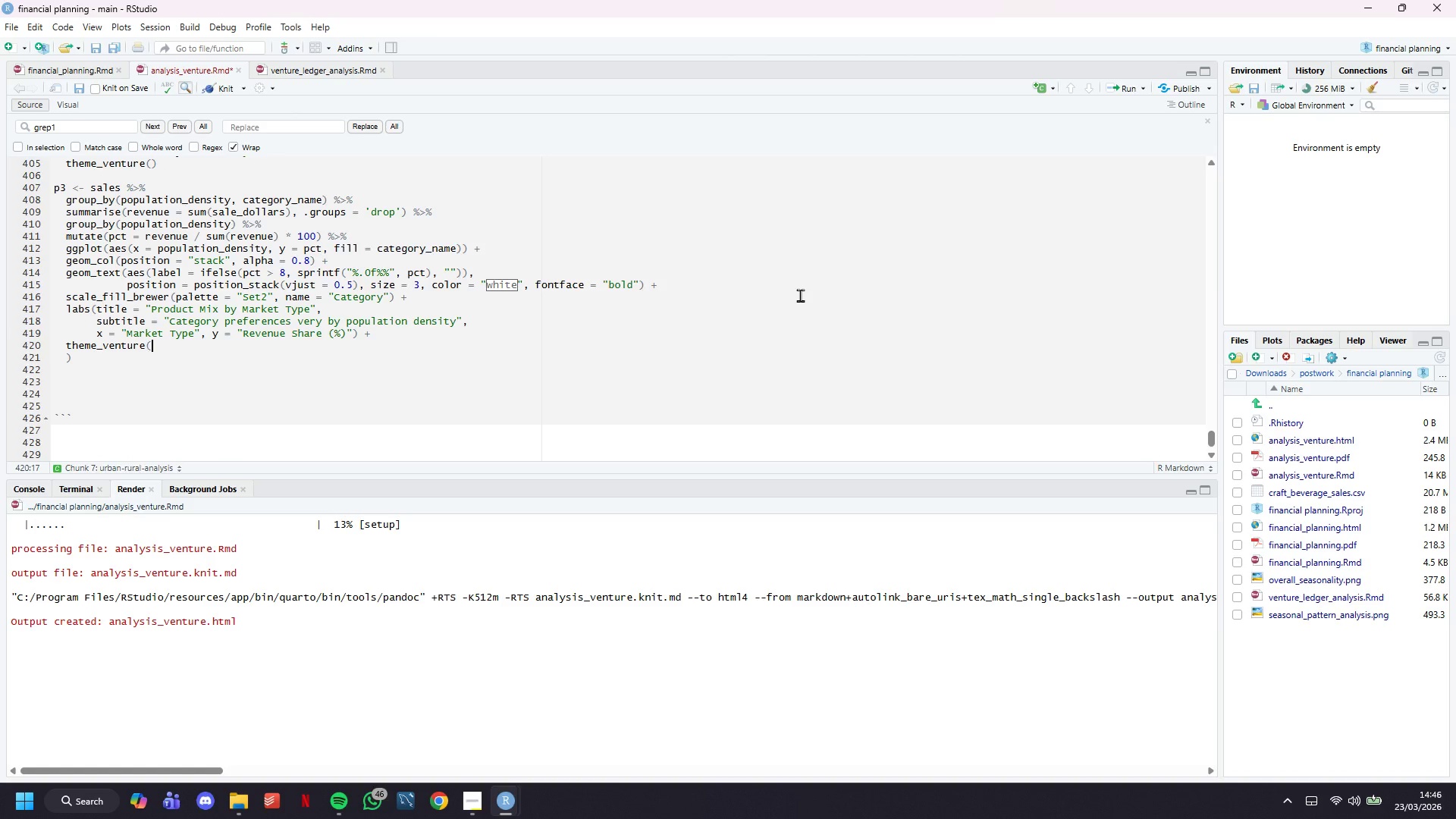 
key(ArrowRight)
 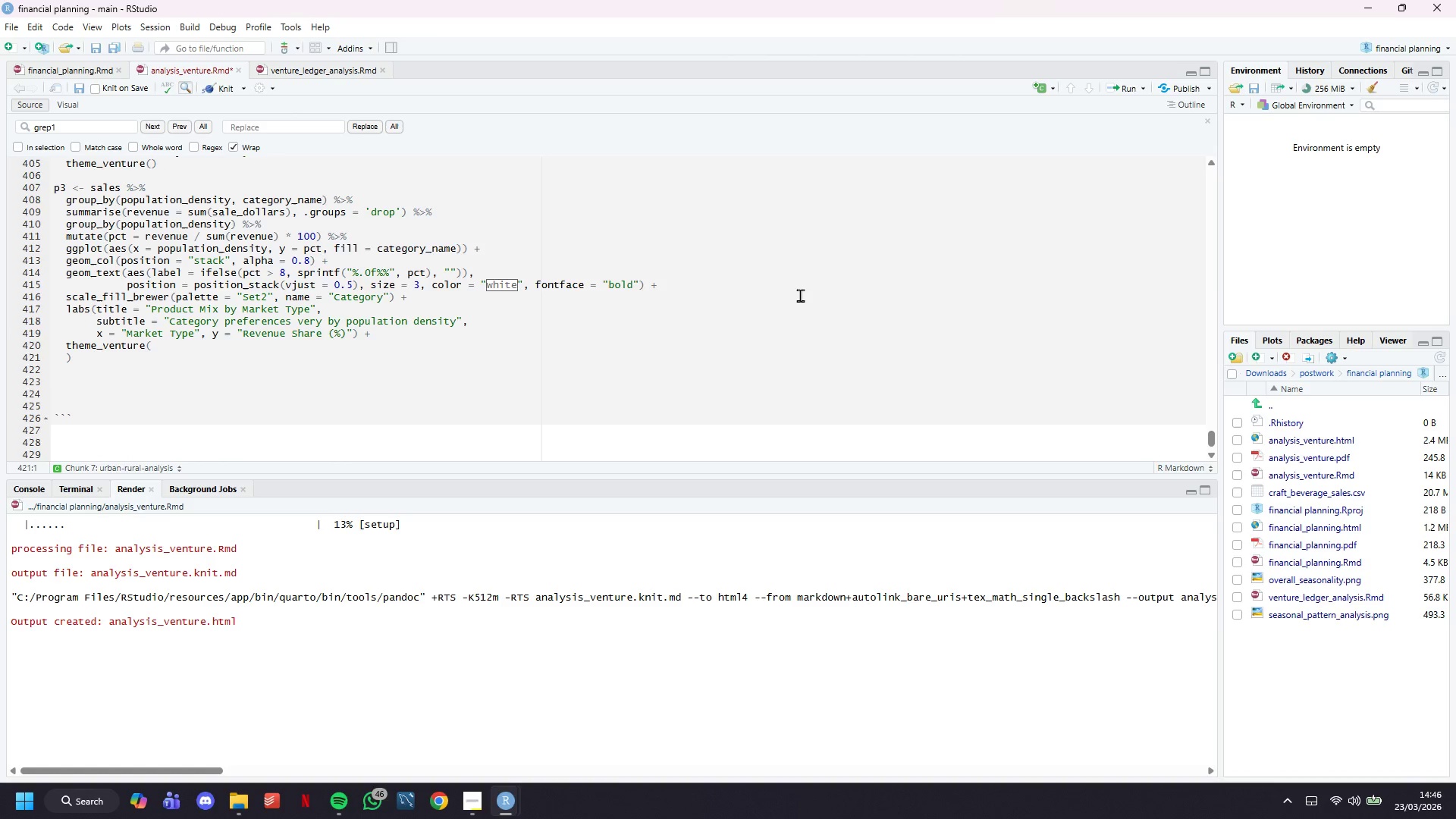 
key(Backspace)
 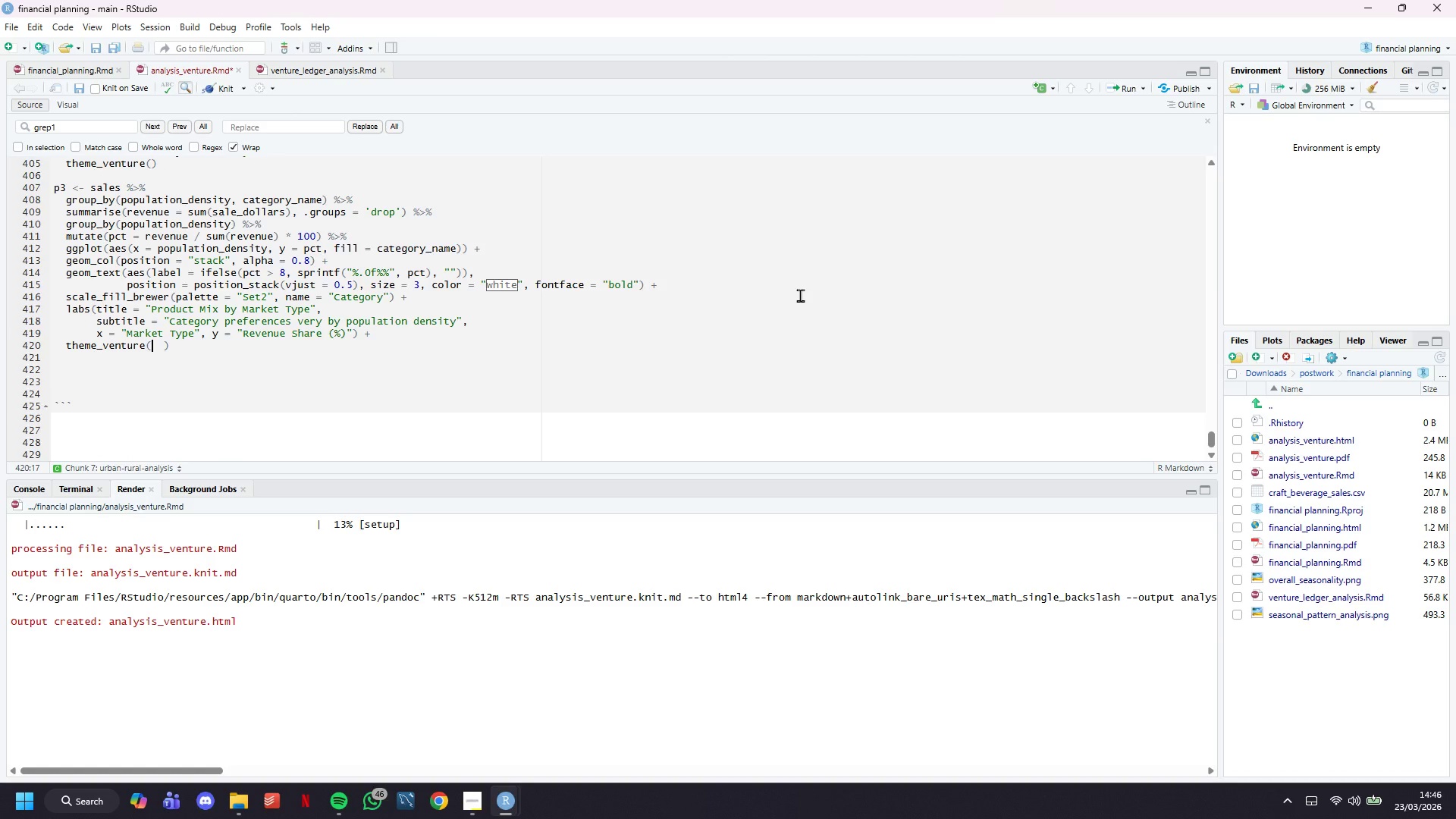 
key(ArrowRight)
 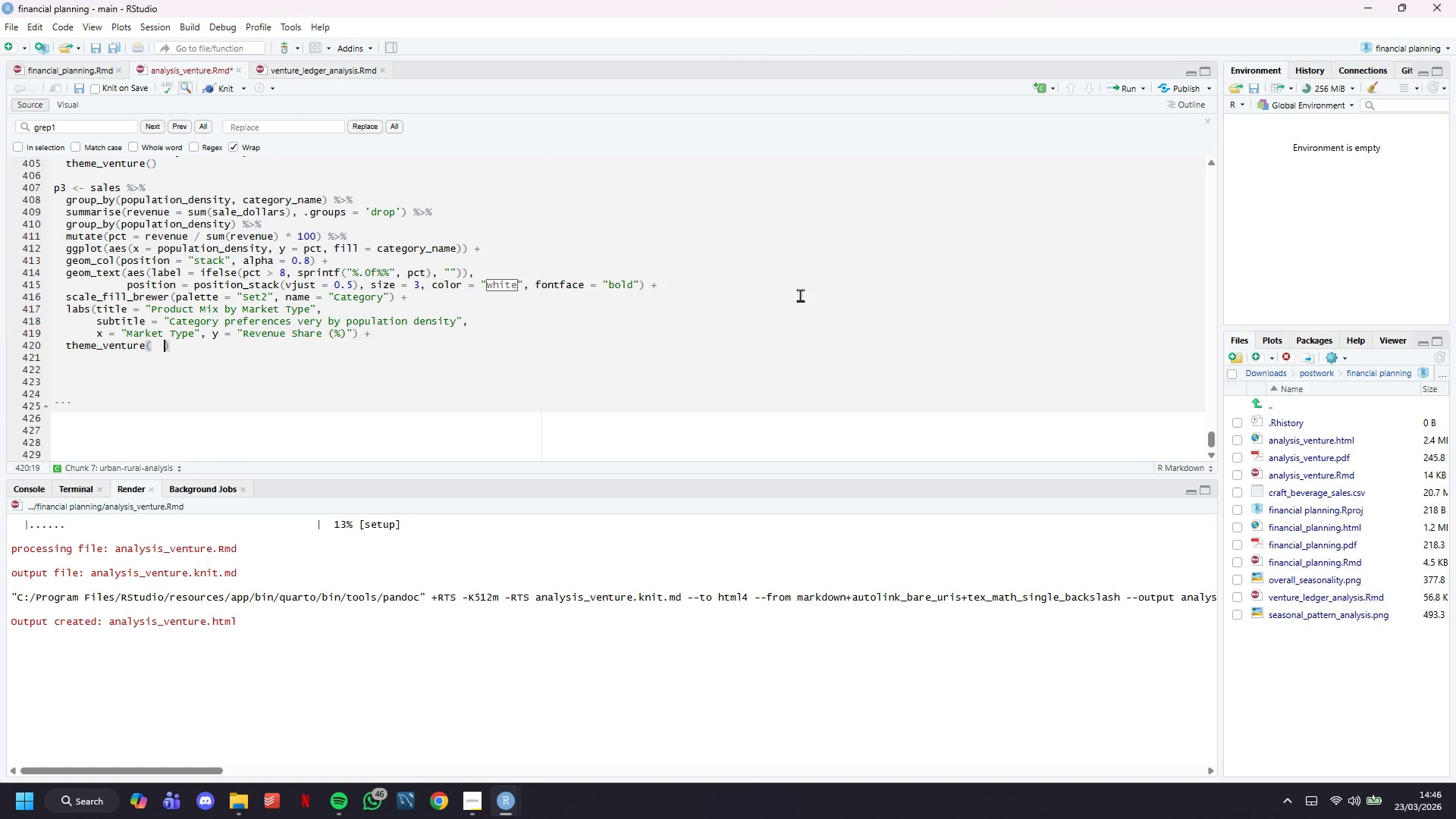 
key(Backspace)
 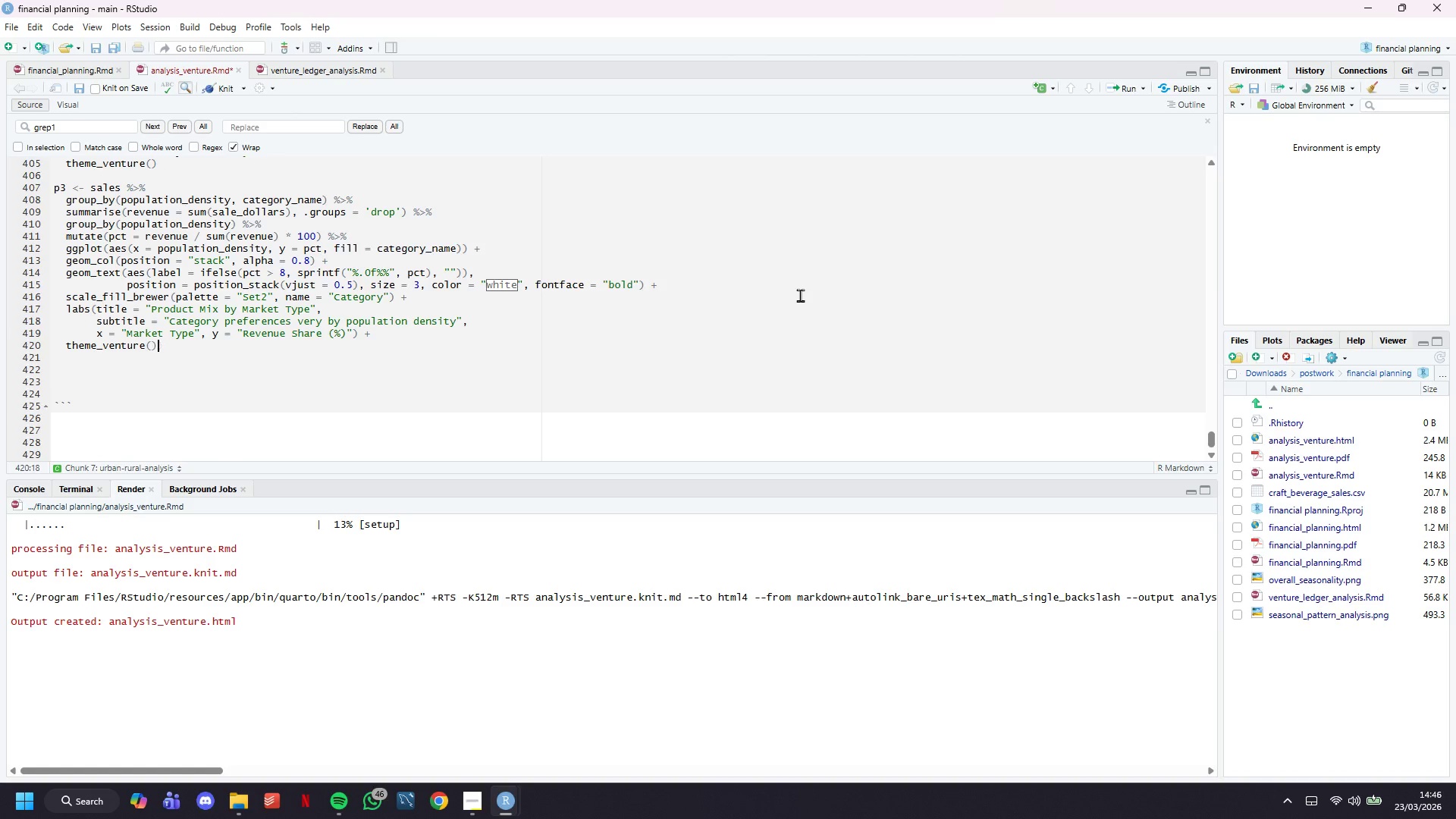 
key(ArrowRight)
 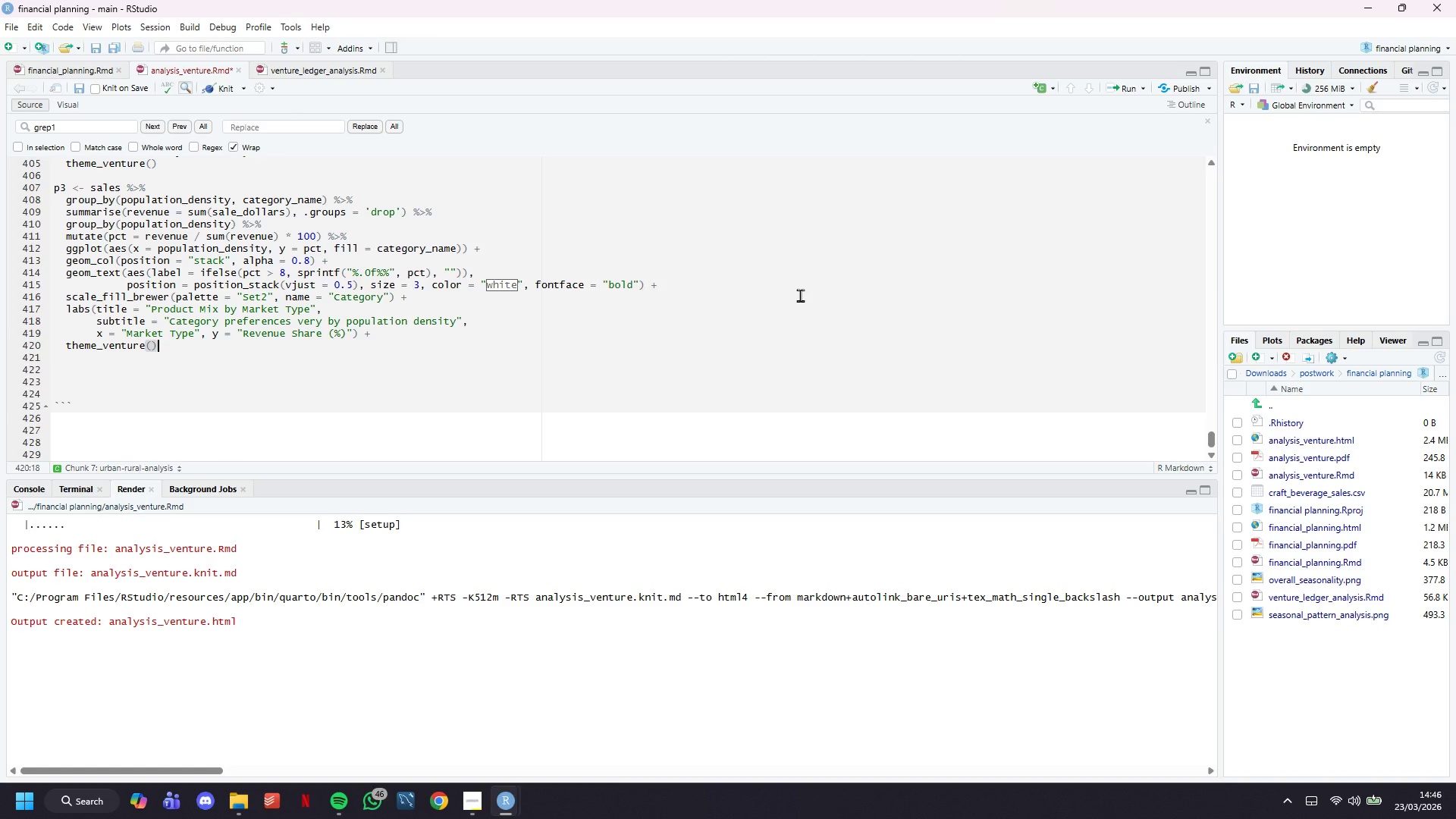 
key(Enter)
 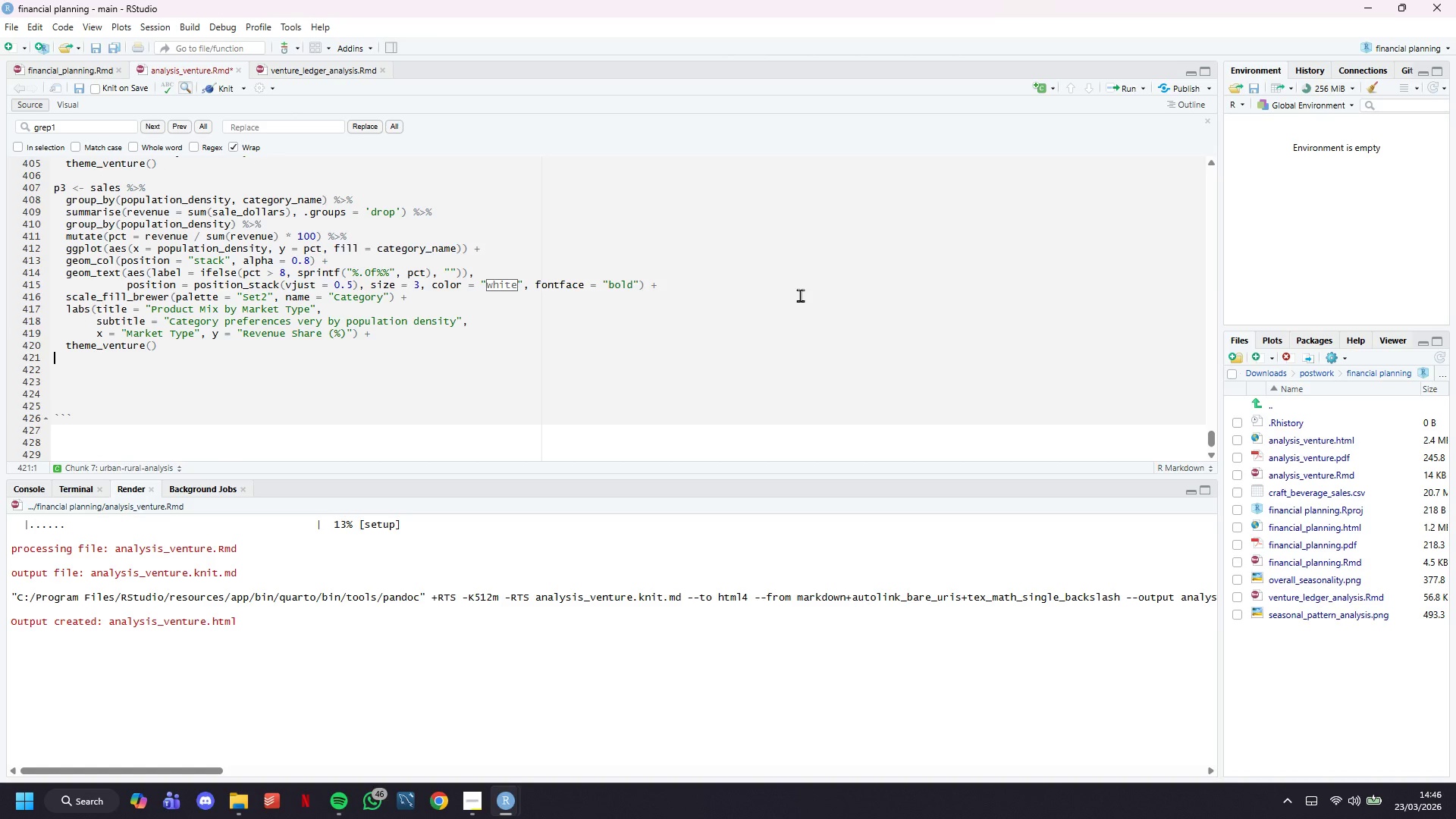 
key(Enter)
 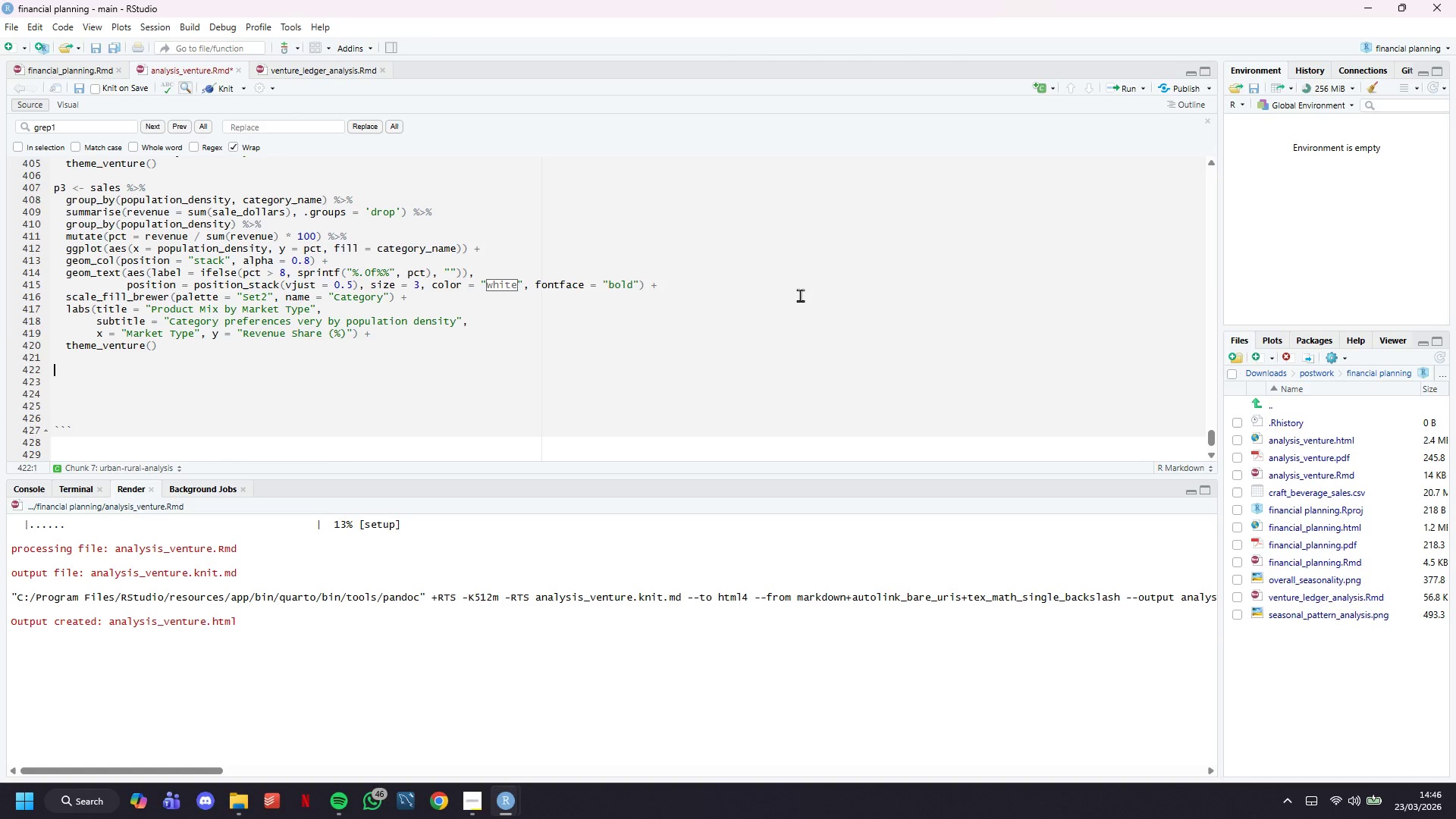 
type(p3)
key(Backspace)
type(1)
 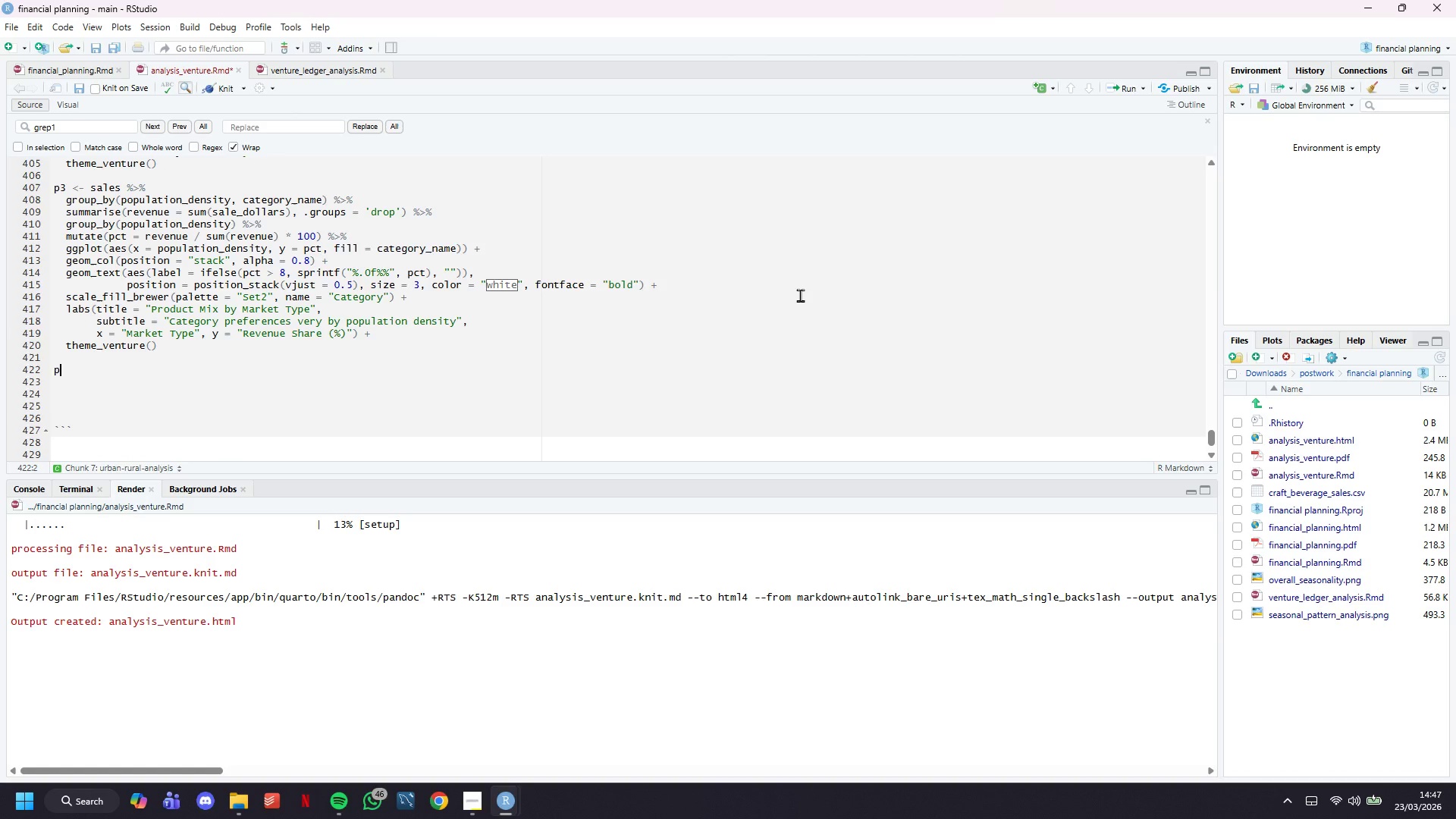 
key(Enter)
 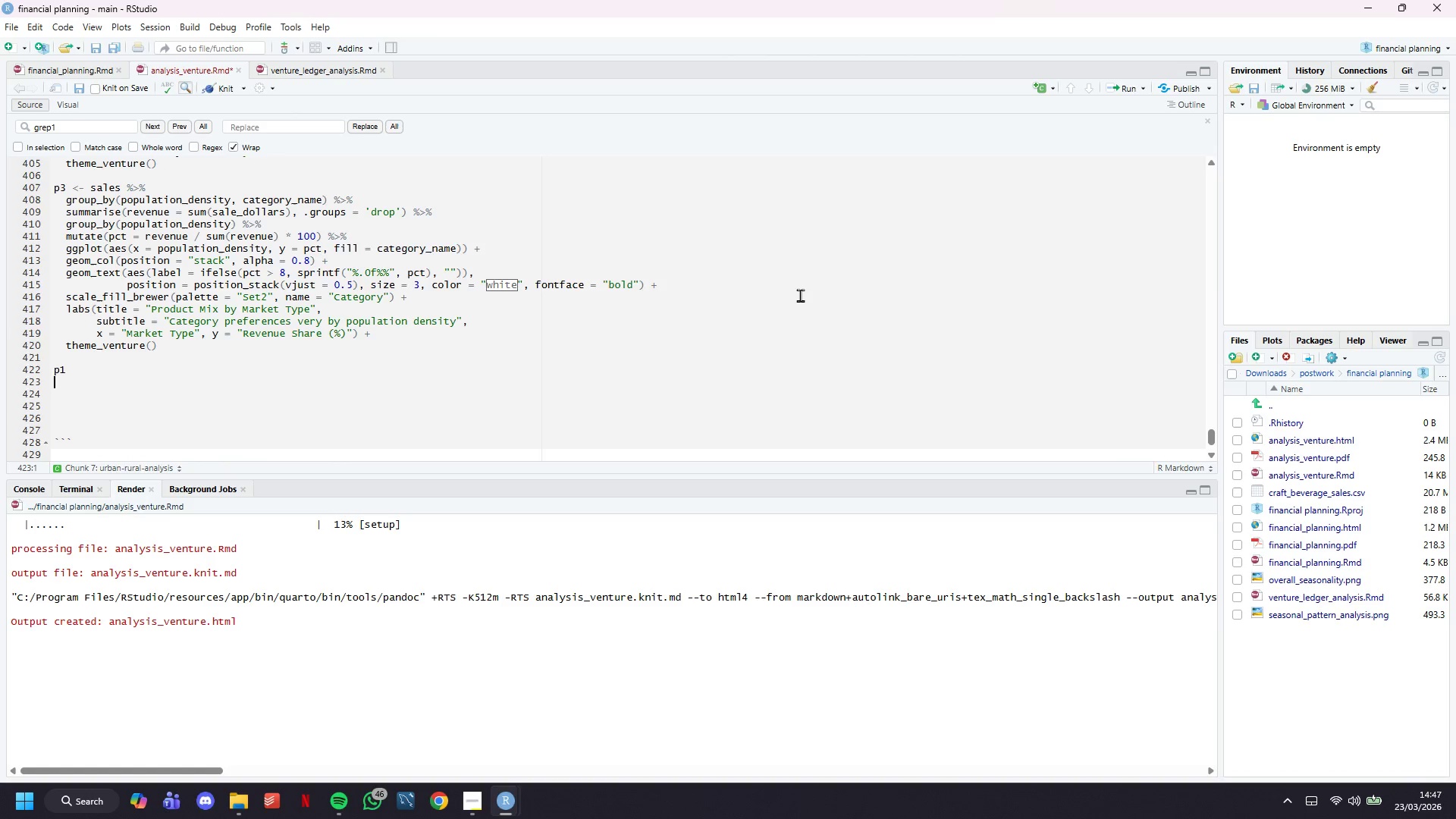 
key(Enter)
 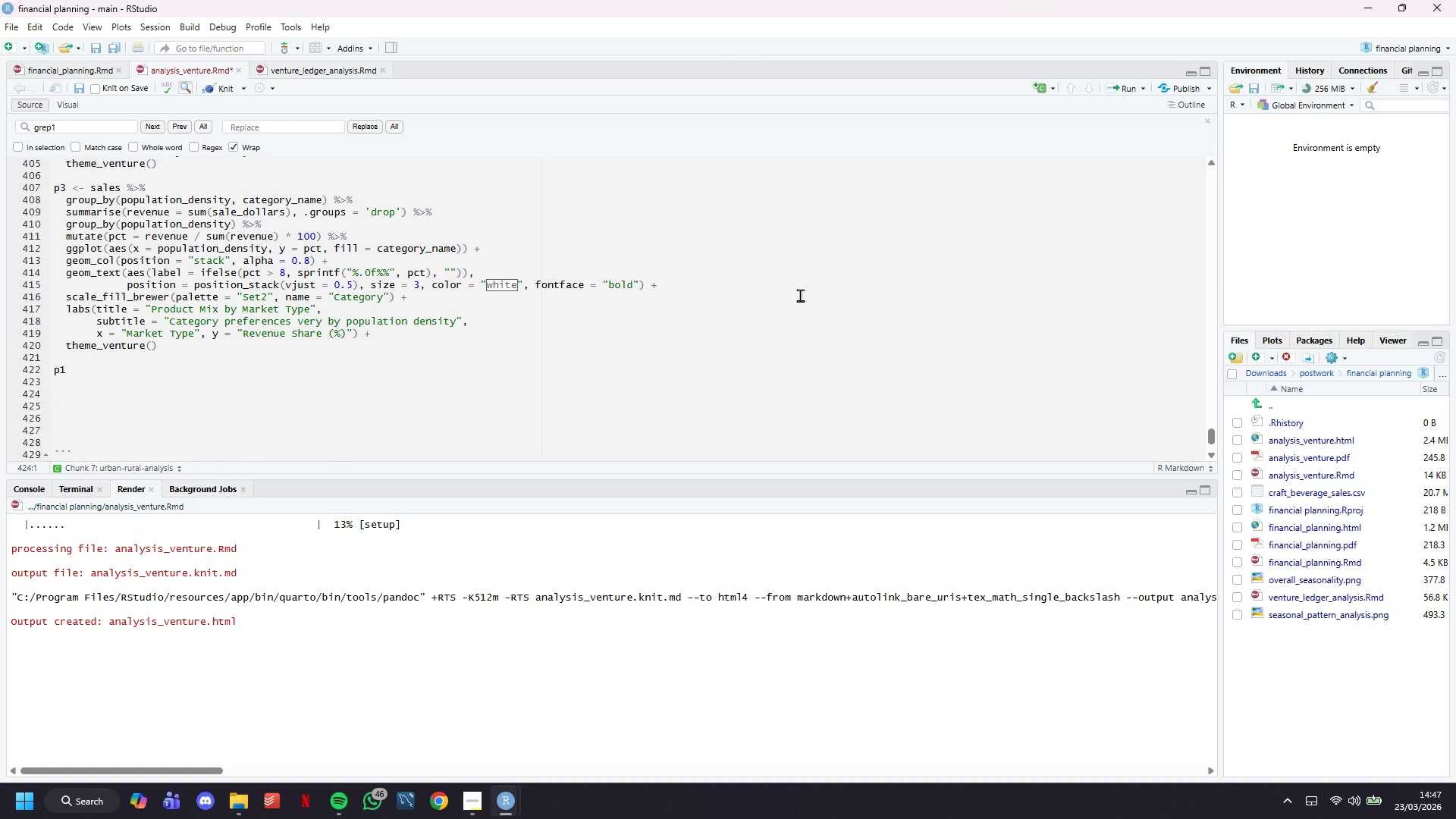 
type(p2)
 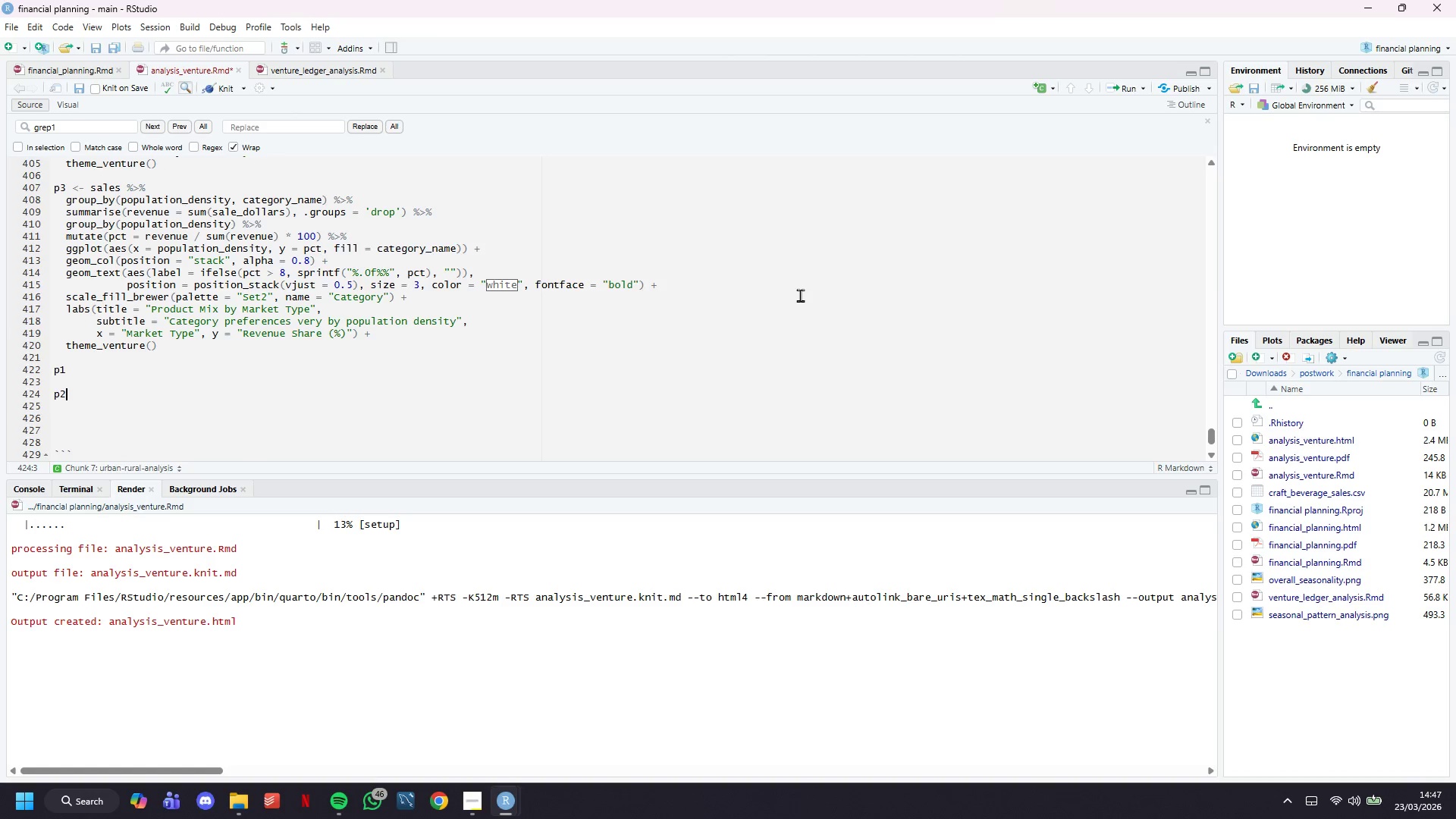 
key(Enter)
 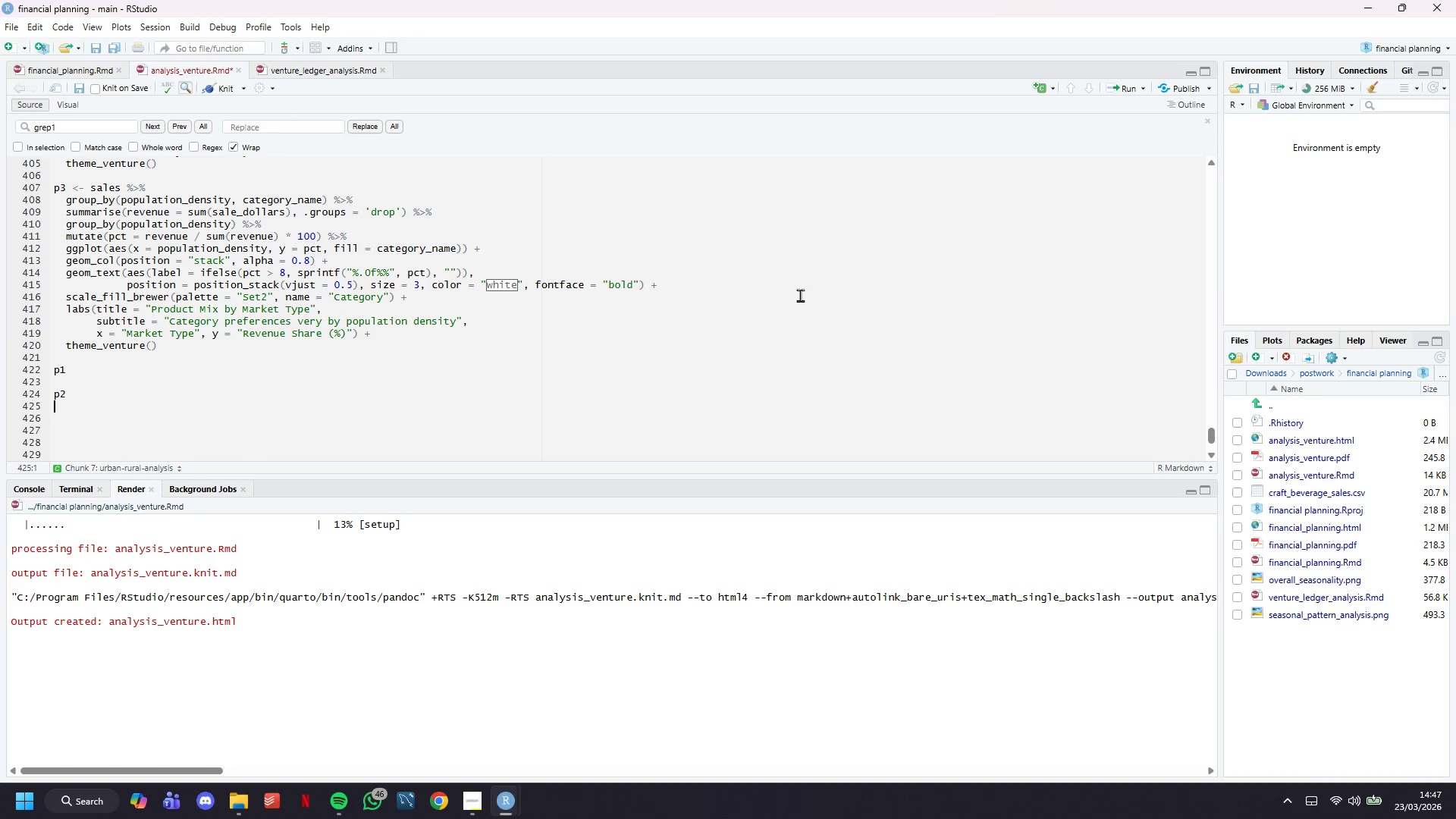 
key(Enter)
 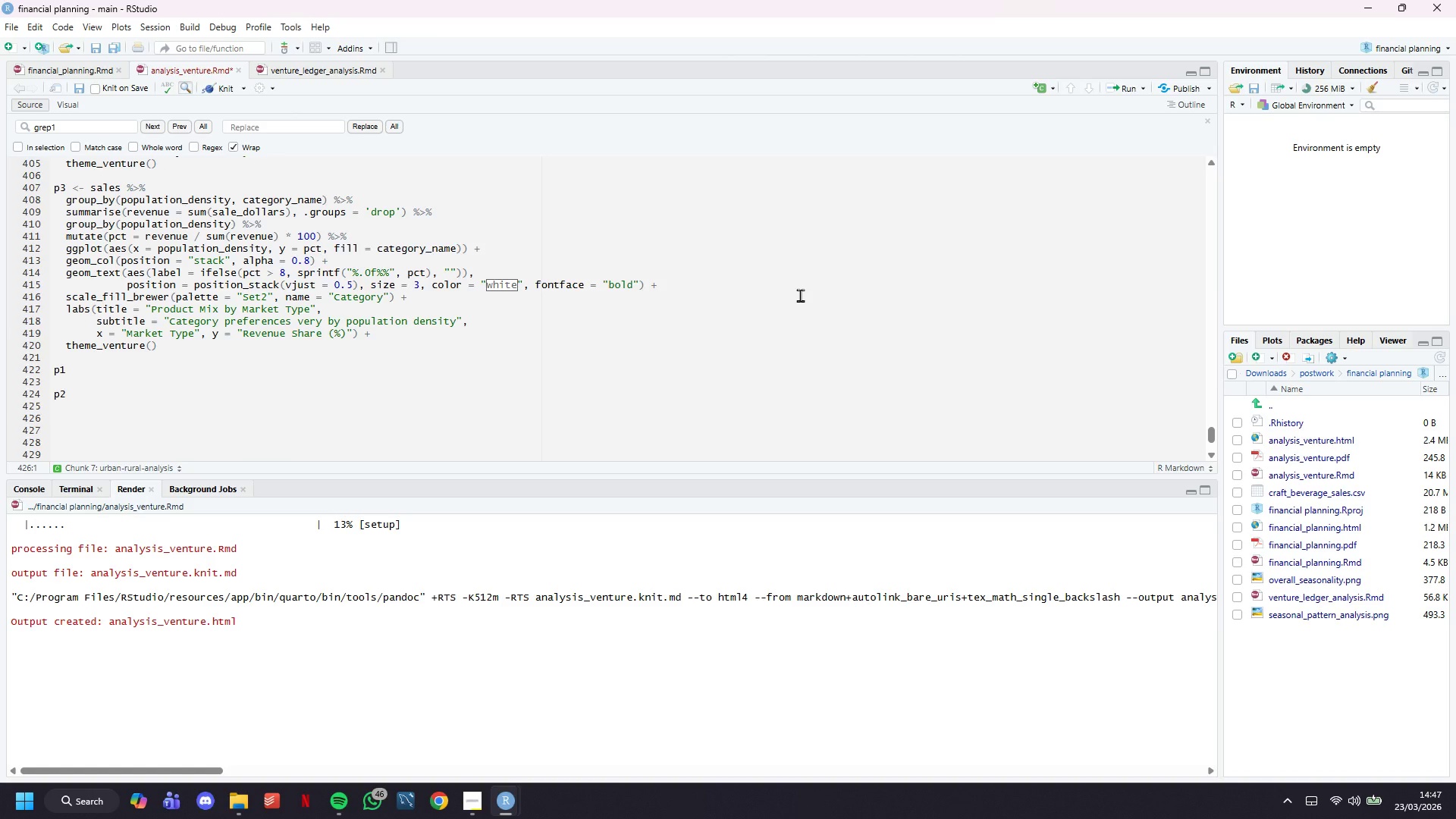 
type(p3)
 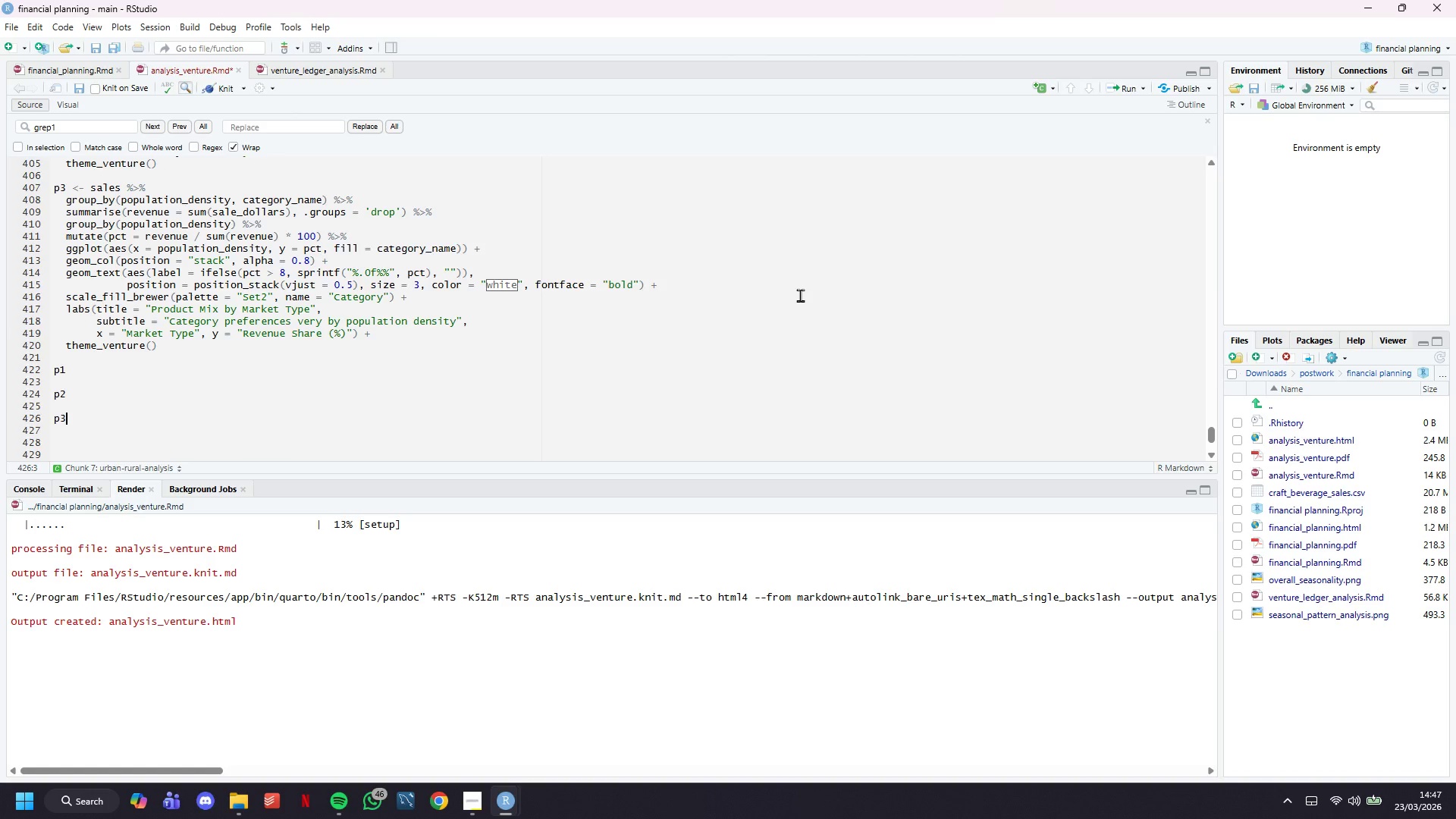 
key(Control+S)
 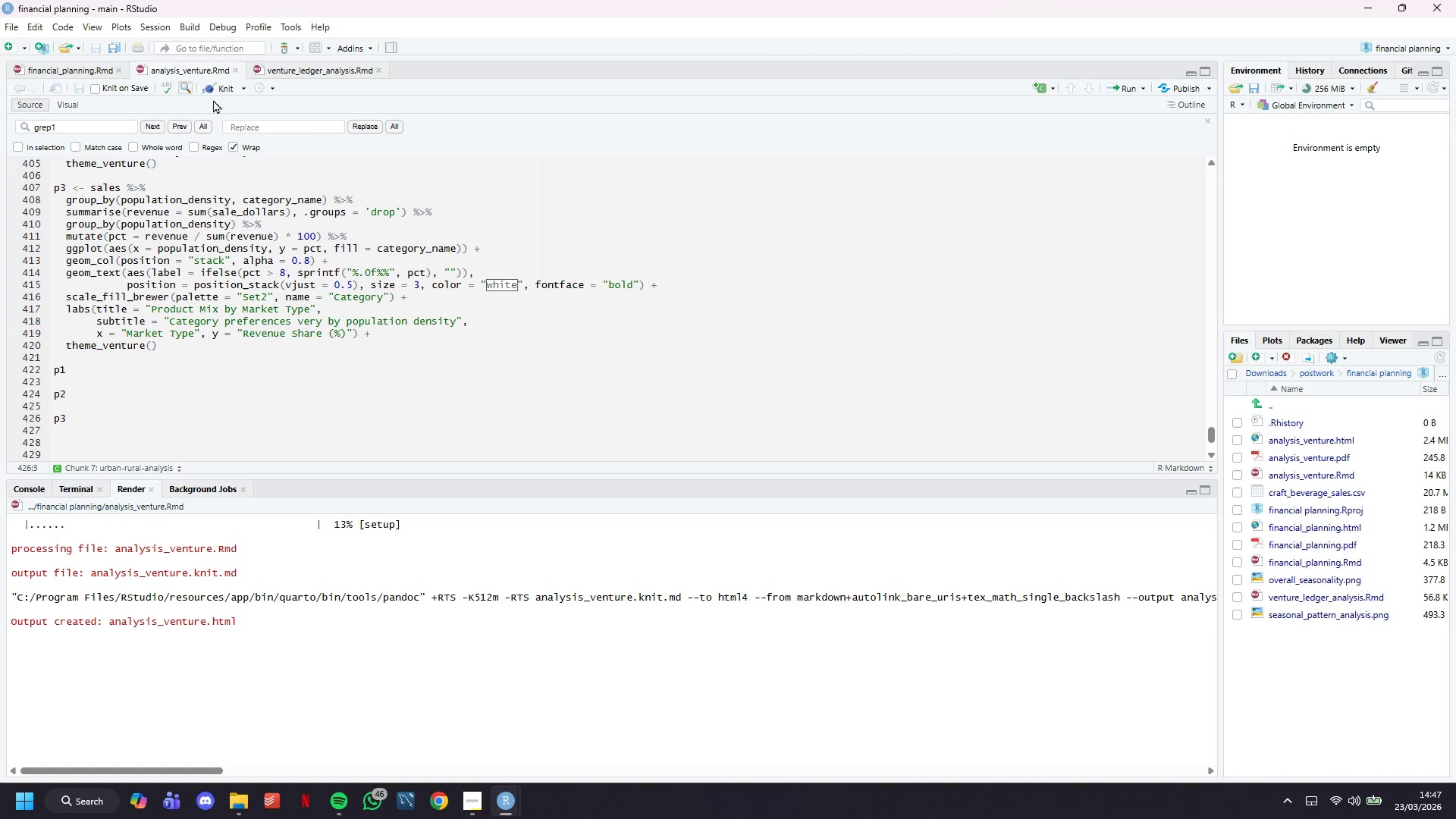 
left_click([218, 93])
 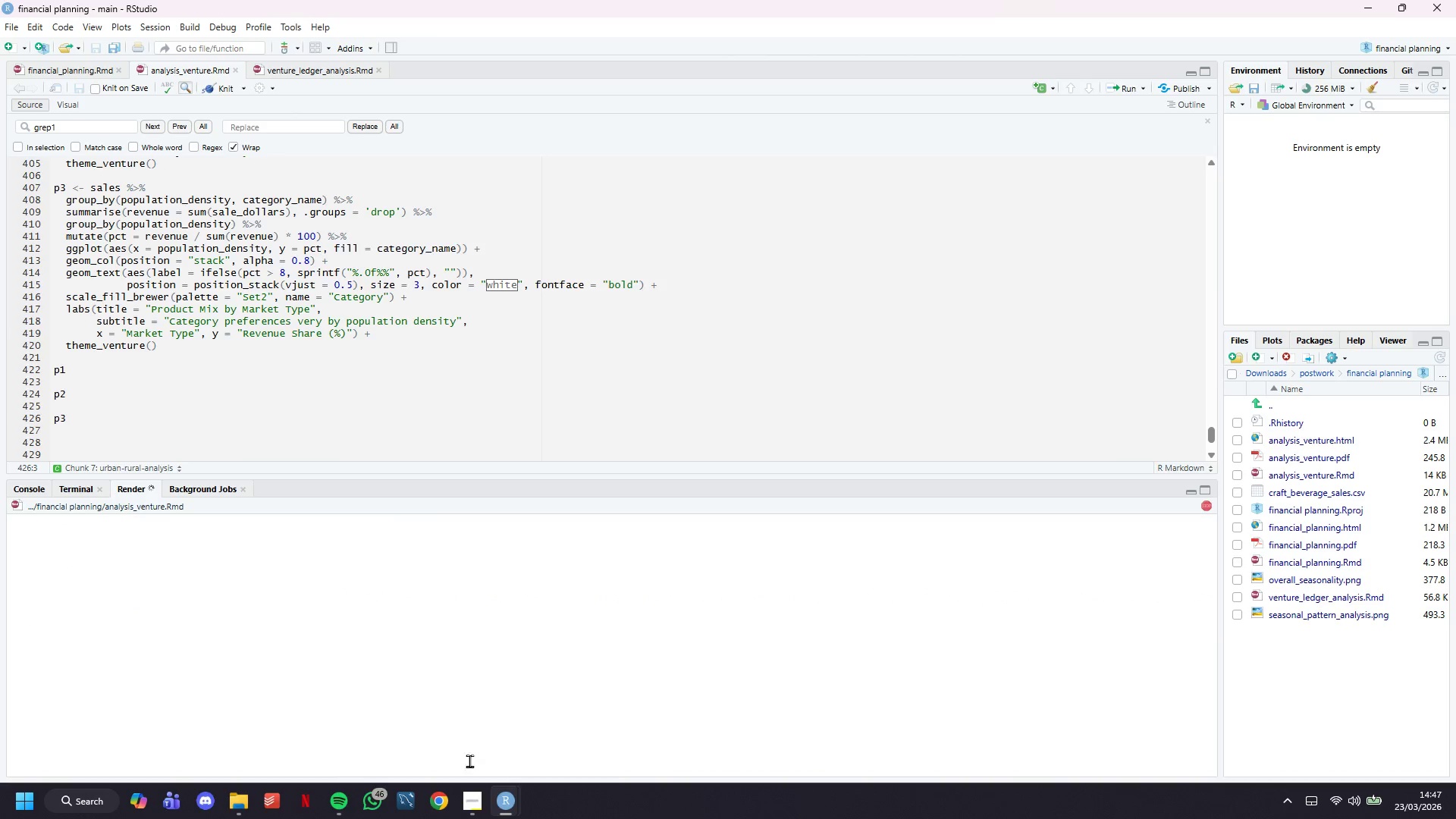 
left_click([479, 801])